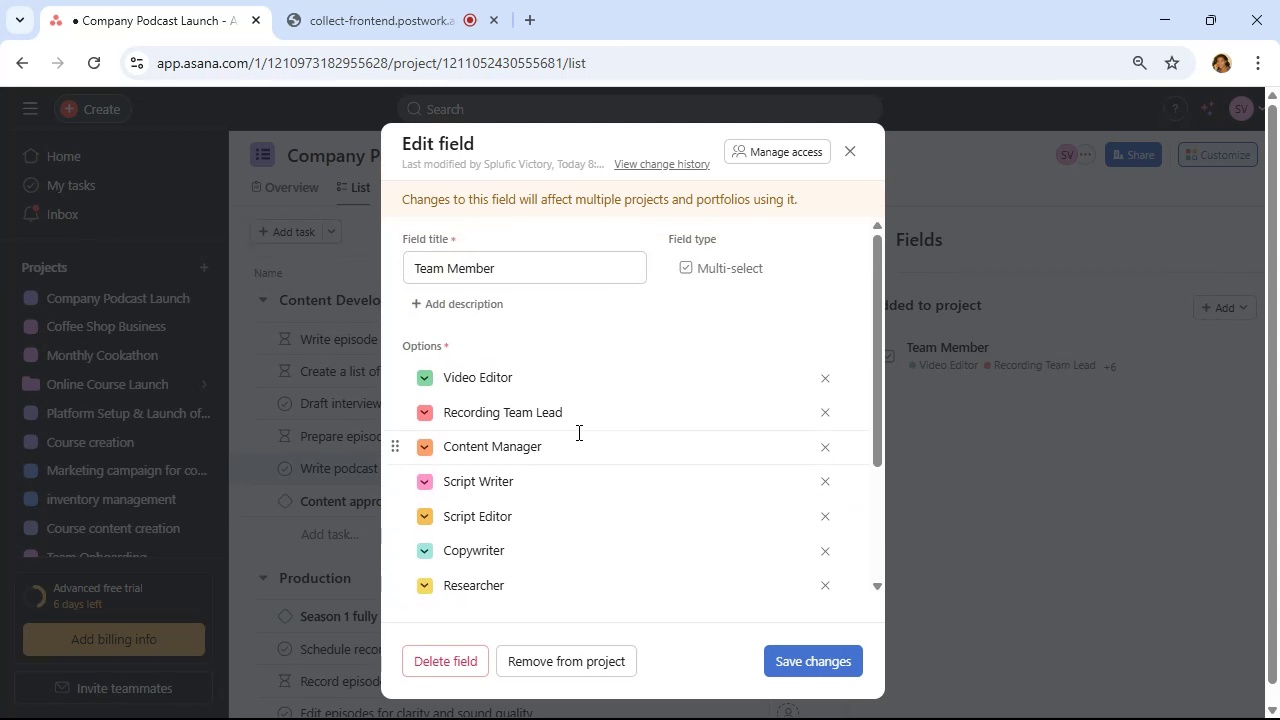 
scroll: coordinate [577, 432], scroll_direction: down, amount: 4.0
 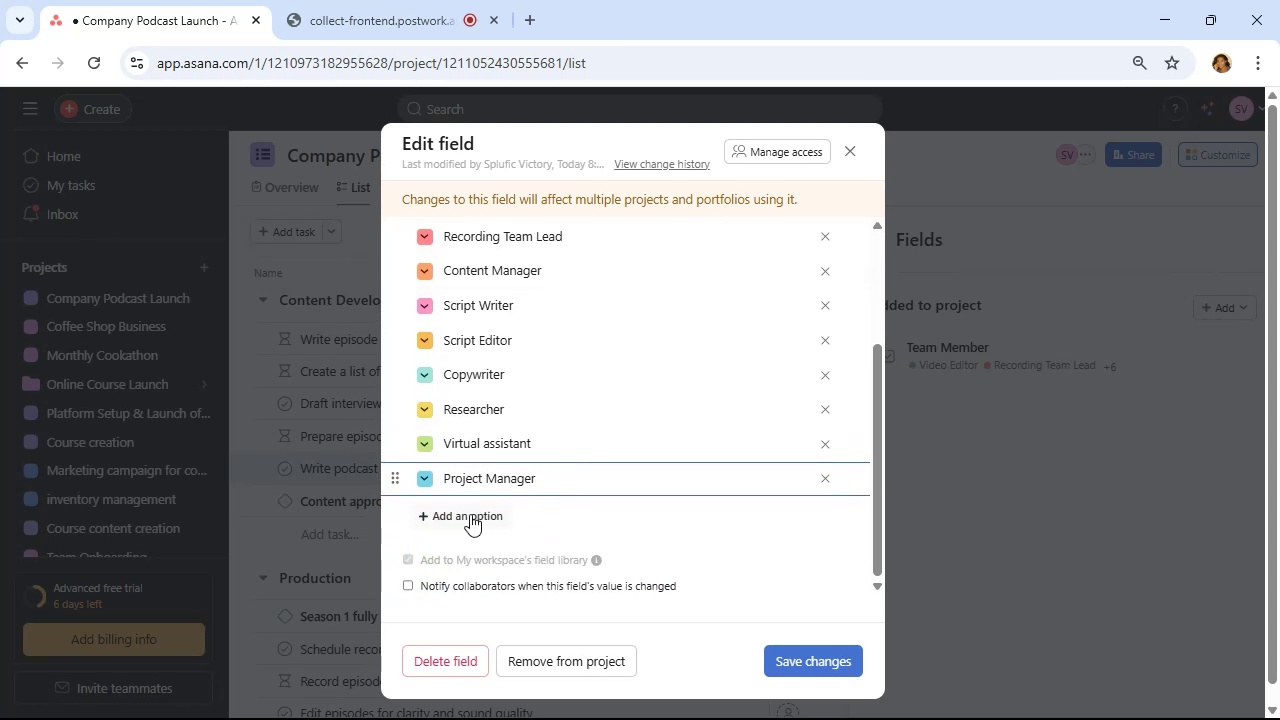 
left_click([469, 514])
 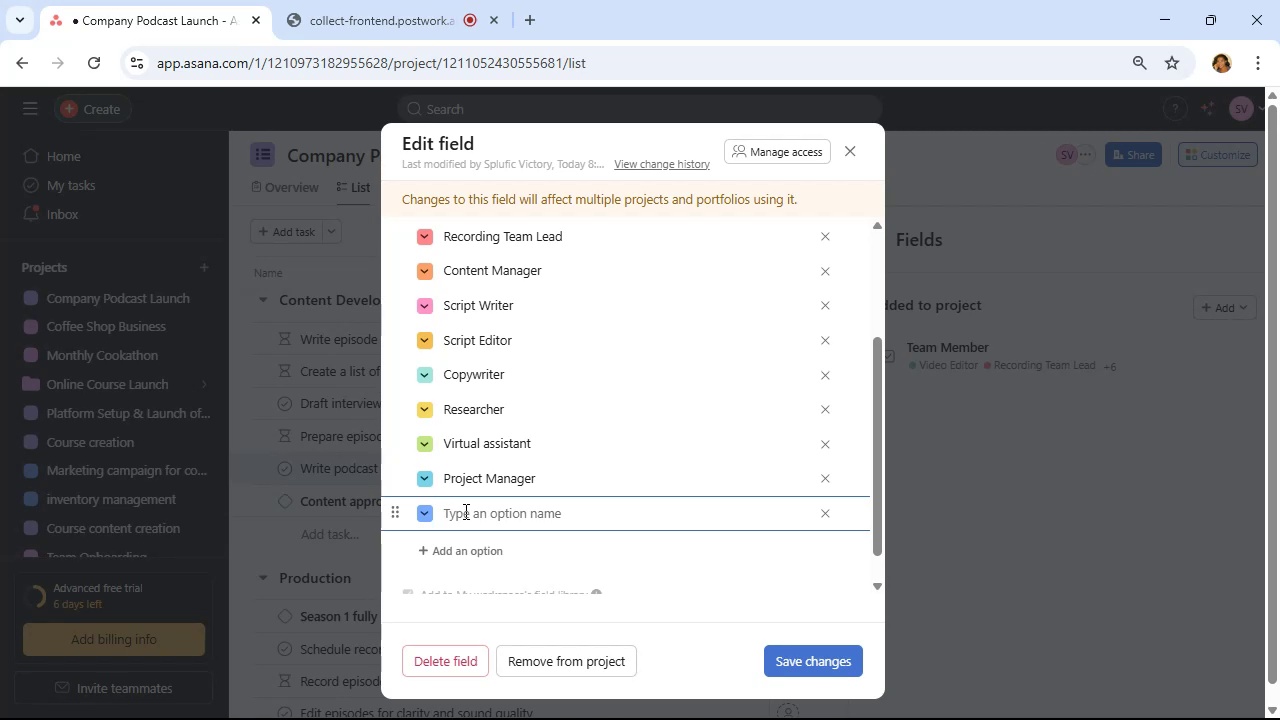 
wait(21.82)
 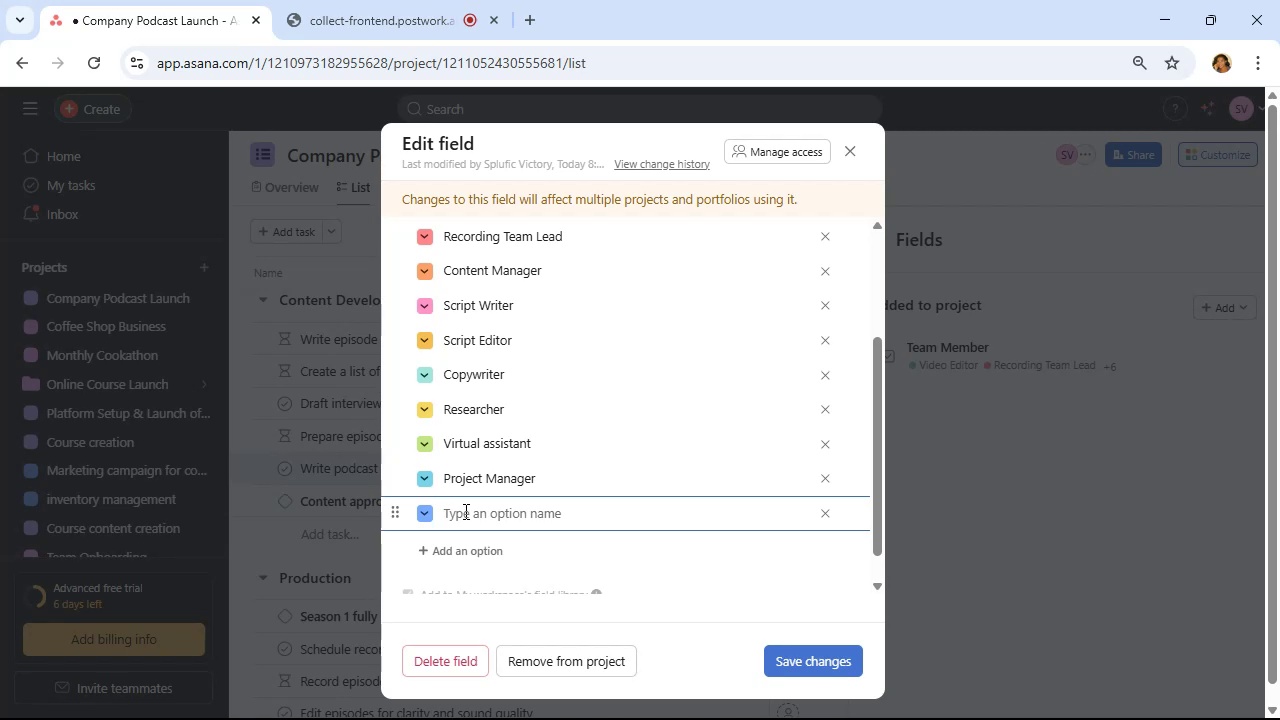 
hold_key(key=ShiftRight, duration=1.1)
 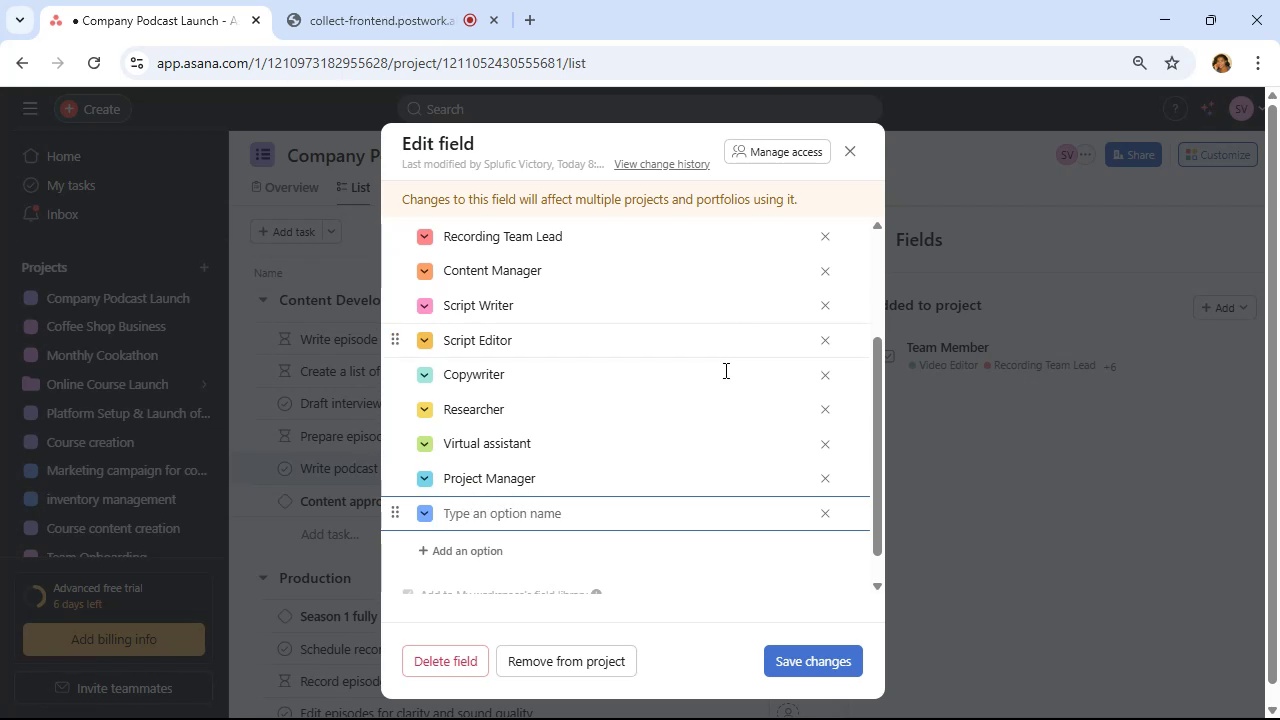 
left_click([807, 649])
 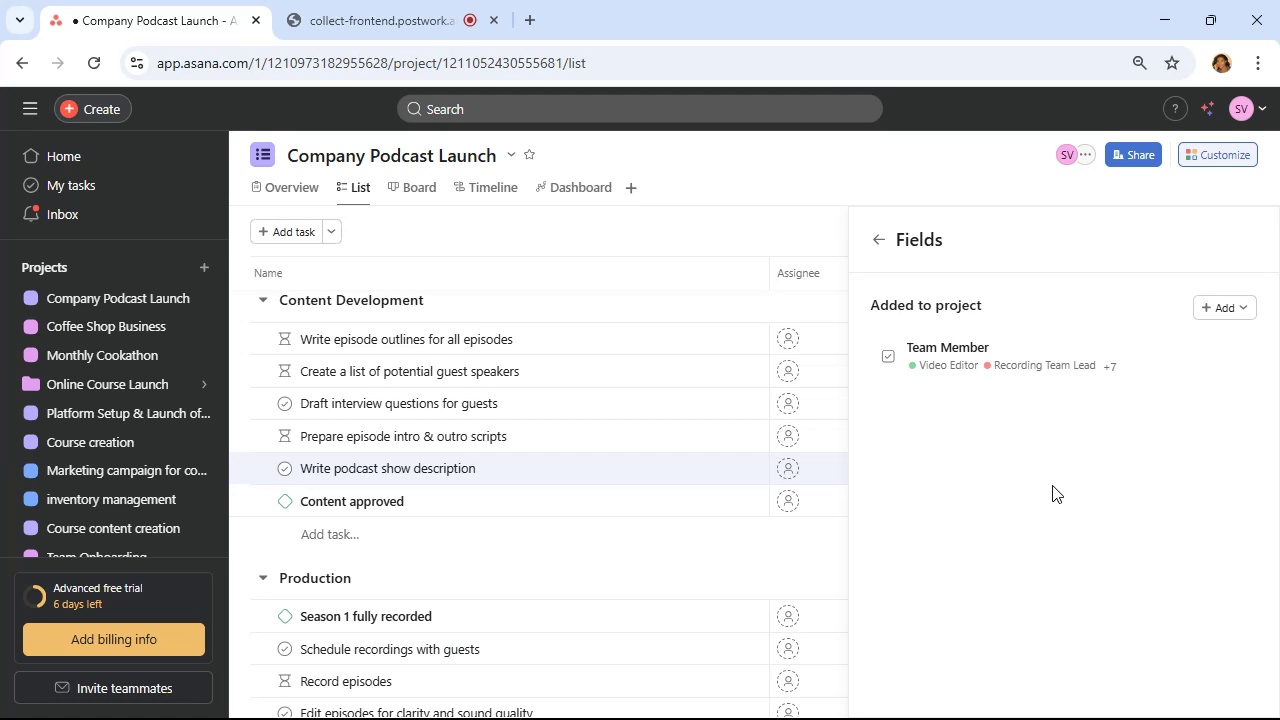 
wait(13.34)
 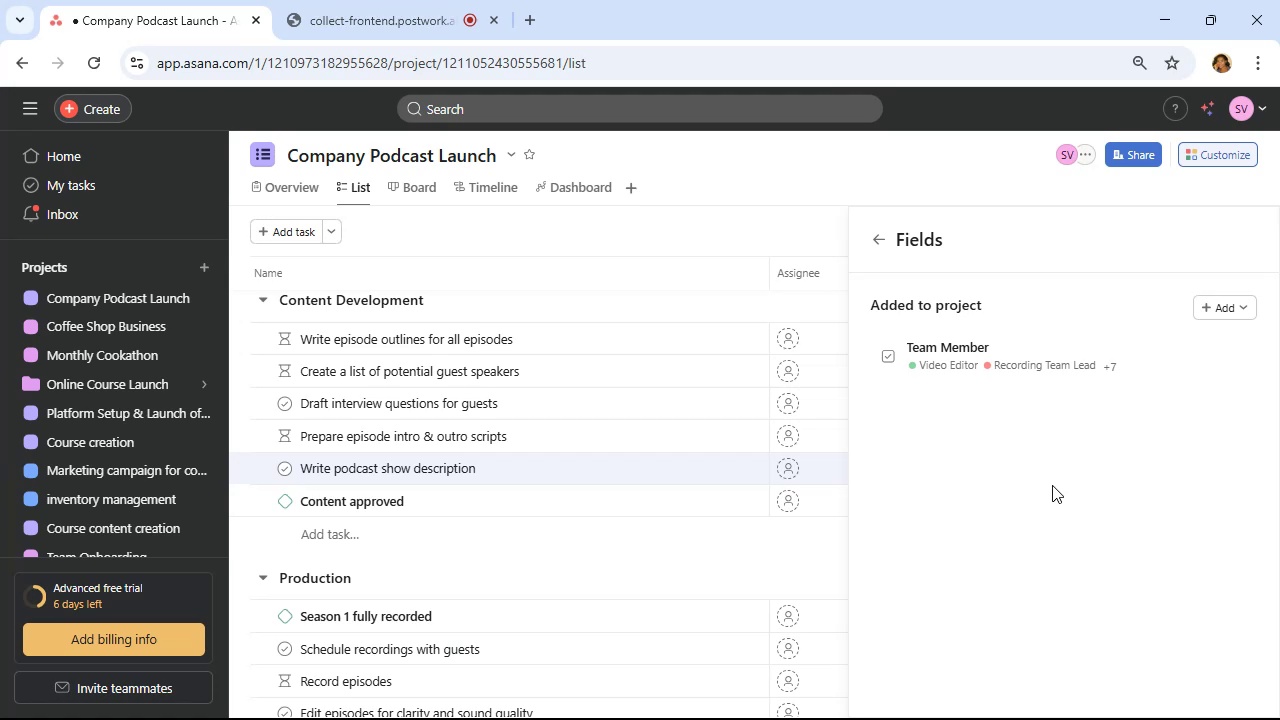 
left_click([874, 240])
 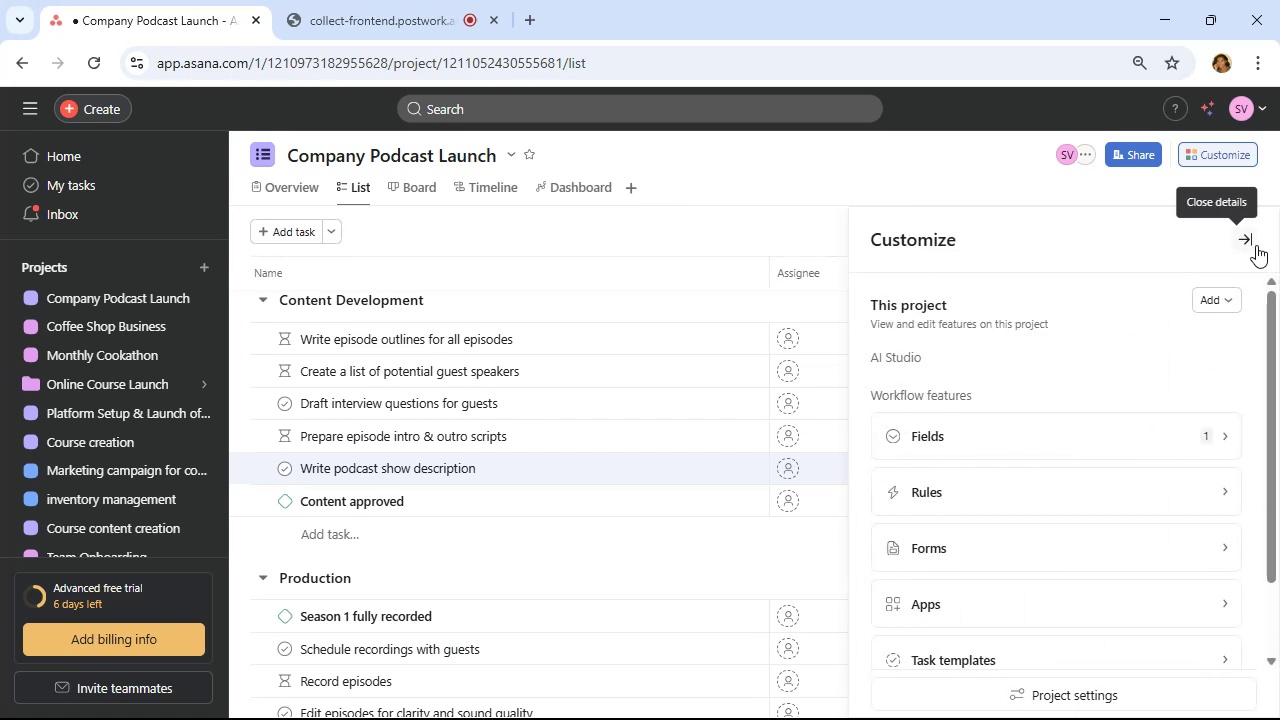 
left_click([1256, 245])
 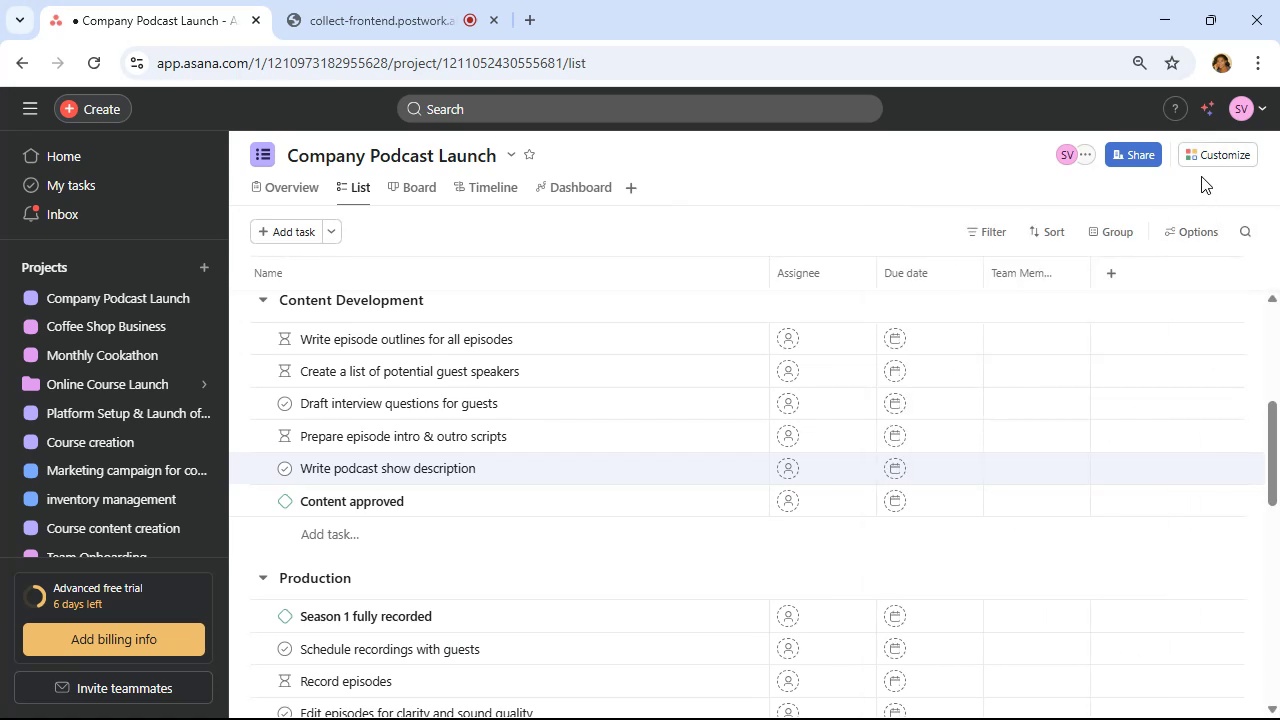 
left_click([1204, 161])
 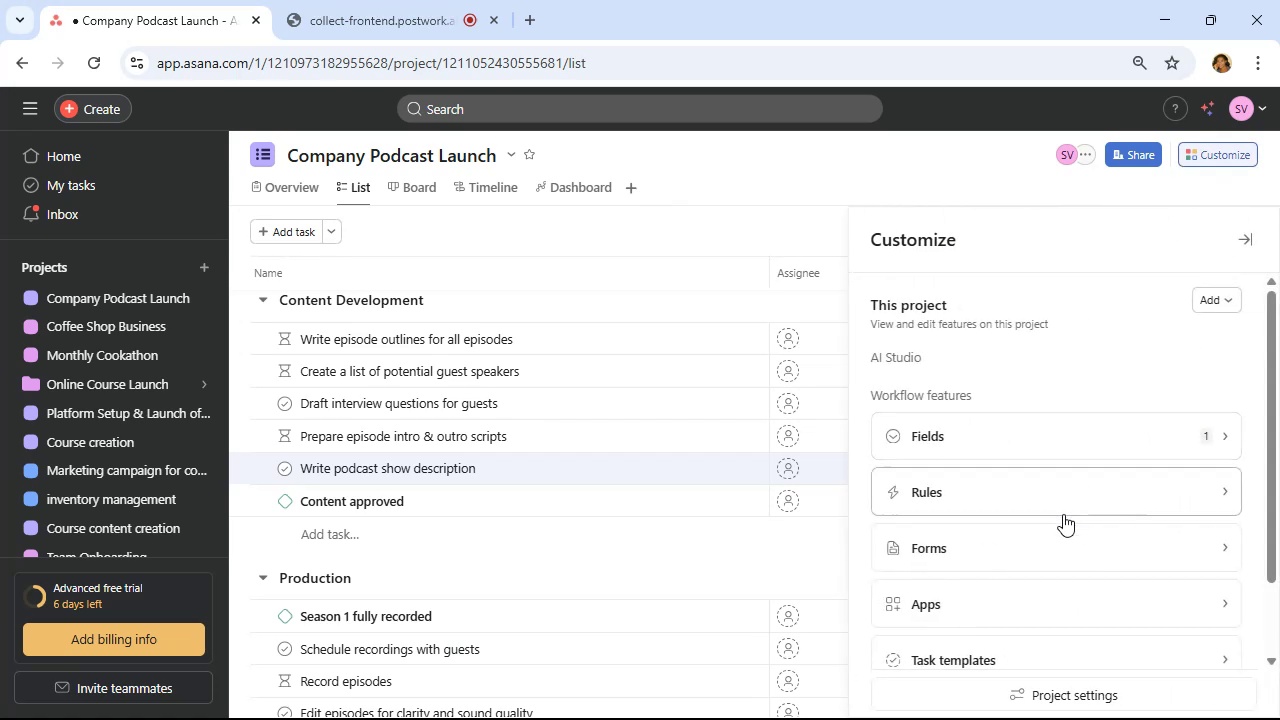 
left_click([1063, 496])
 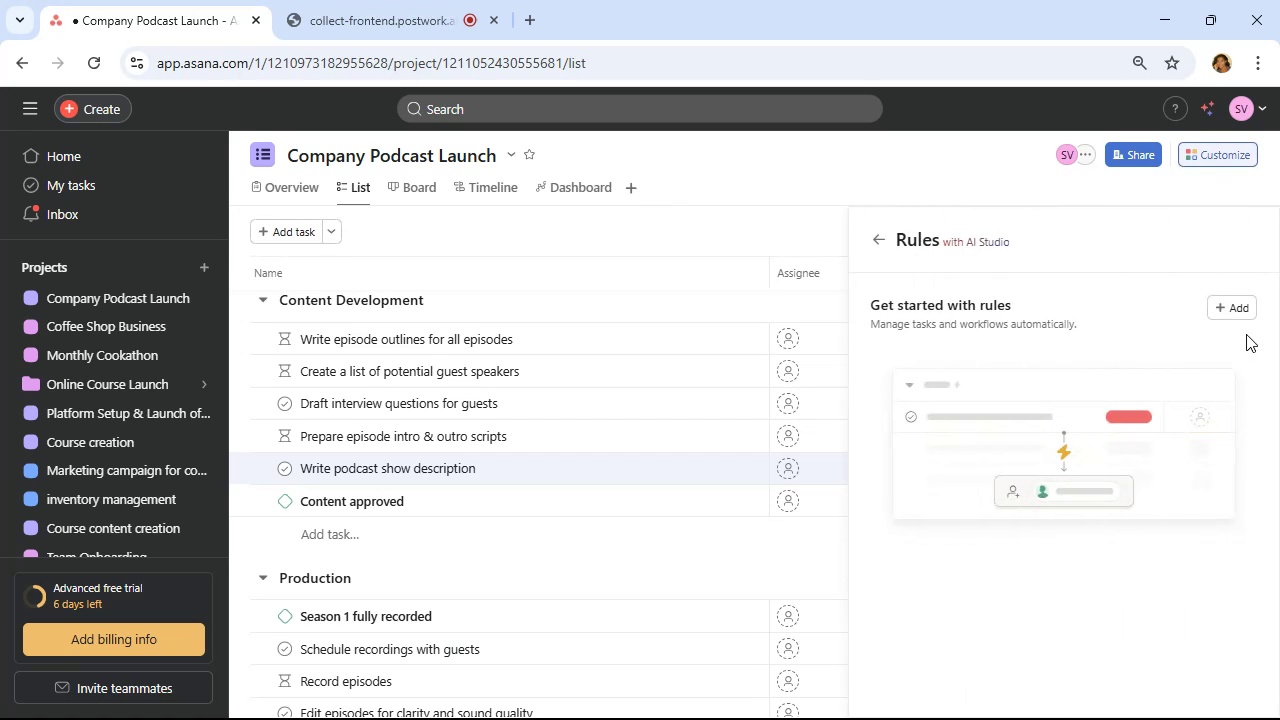 
left_click([1249, 312])
 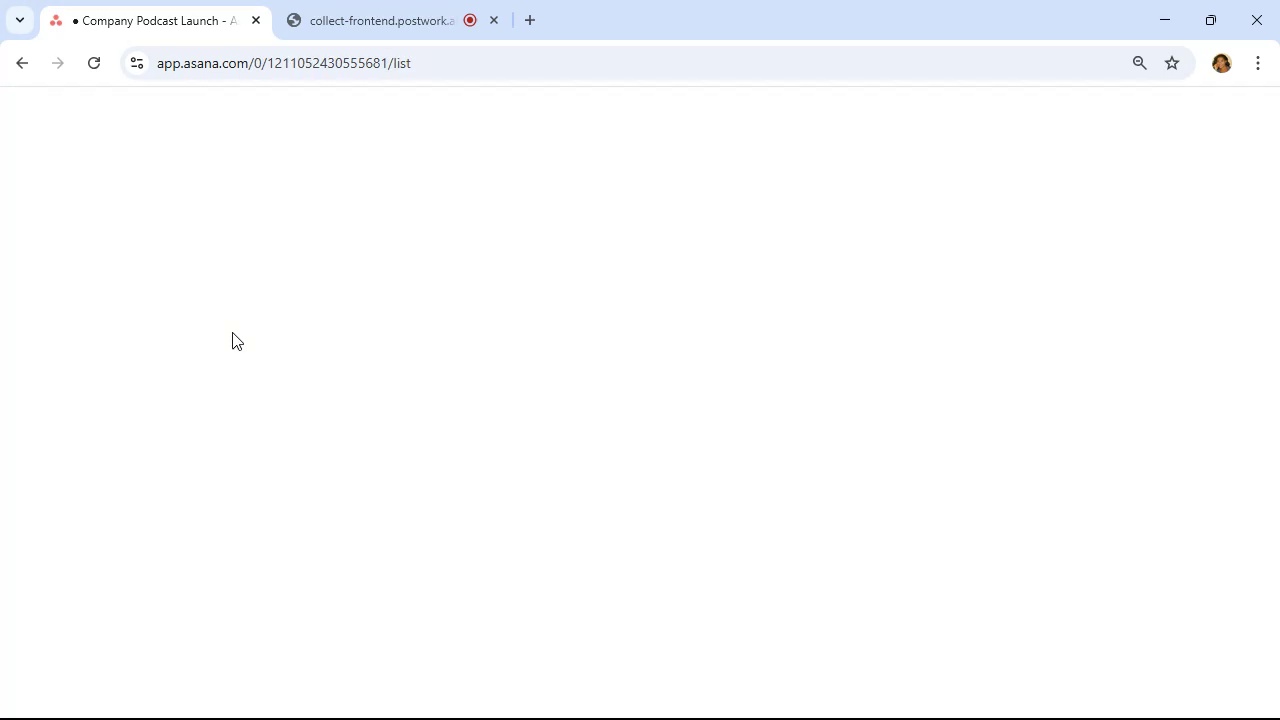 
scroll: coordinate [387, 303], scroll_direction: down, amount: 6.0
 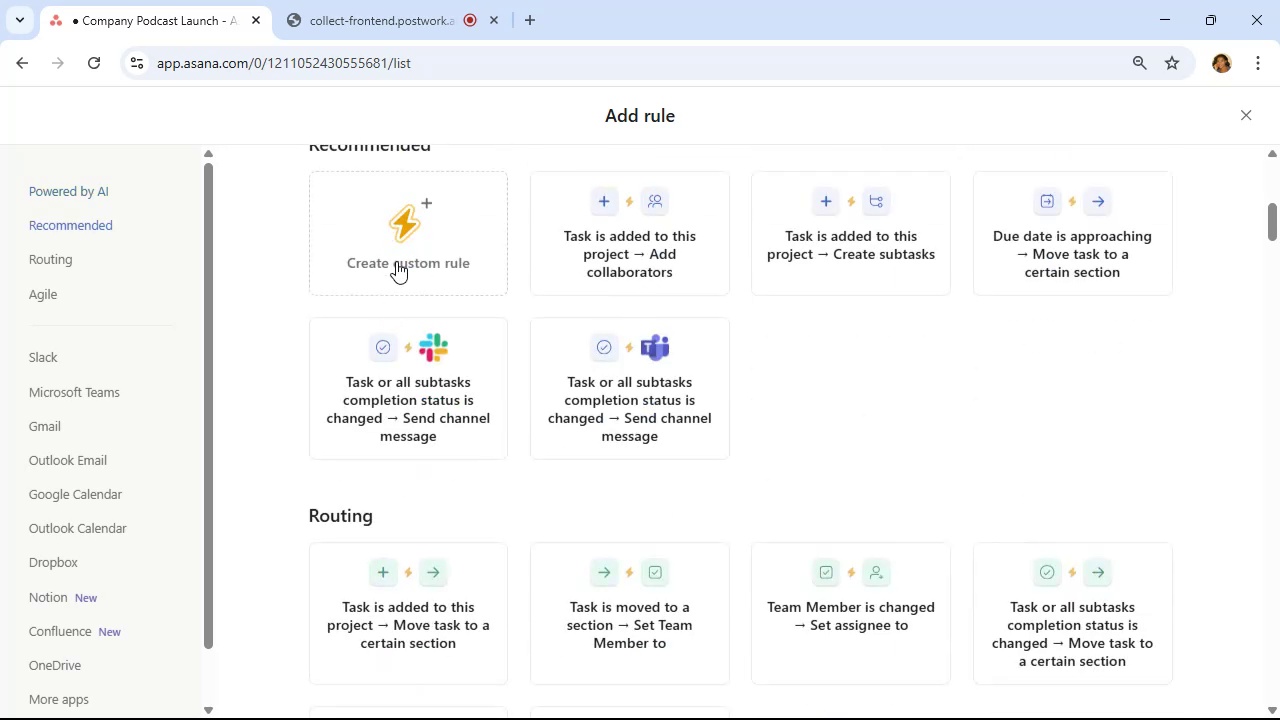 
left_click([400, 247])
 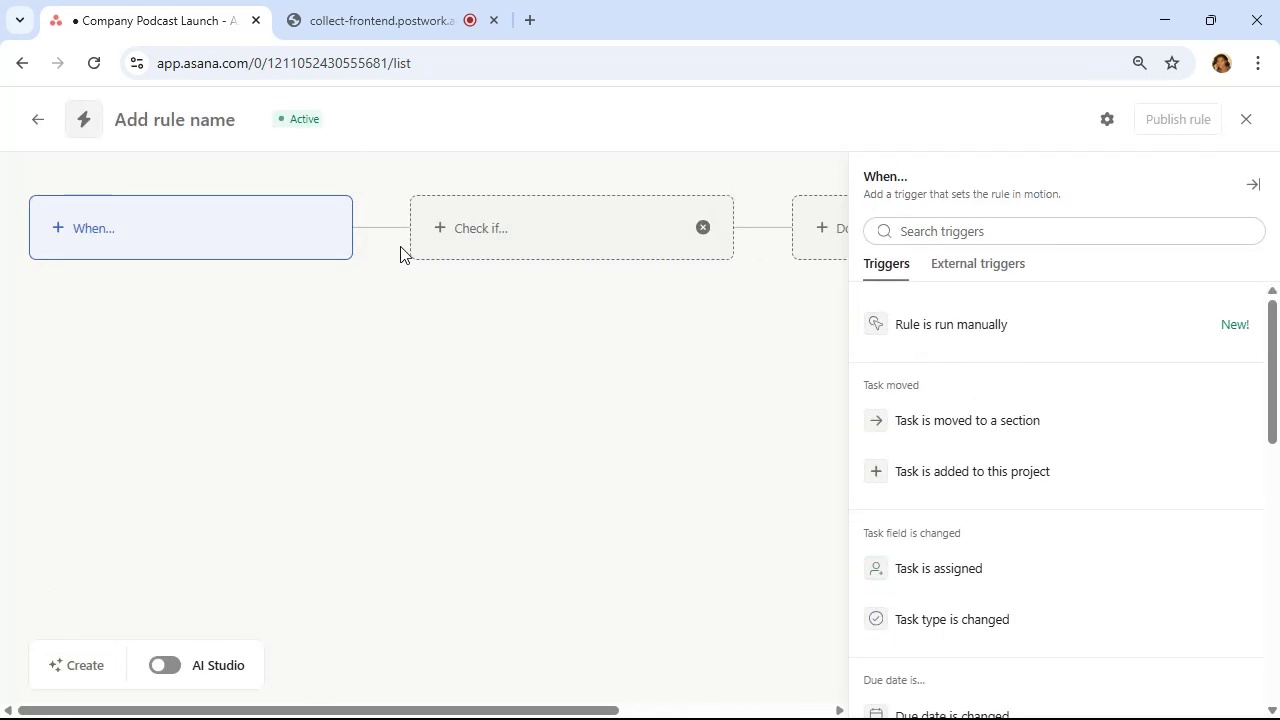 
wait(9.54)
 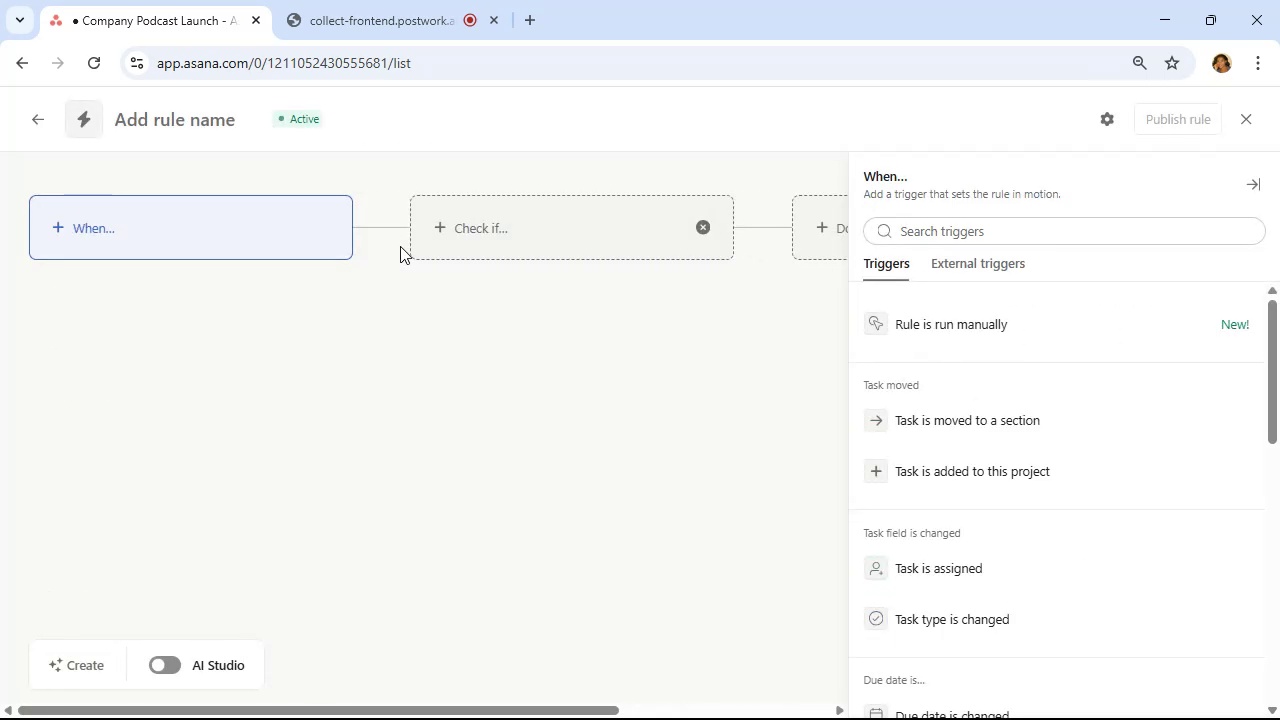 
scroll: coordinate [1021, 503], scroll_direction: down, amount: 3.0
 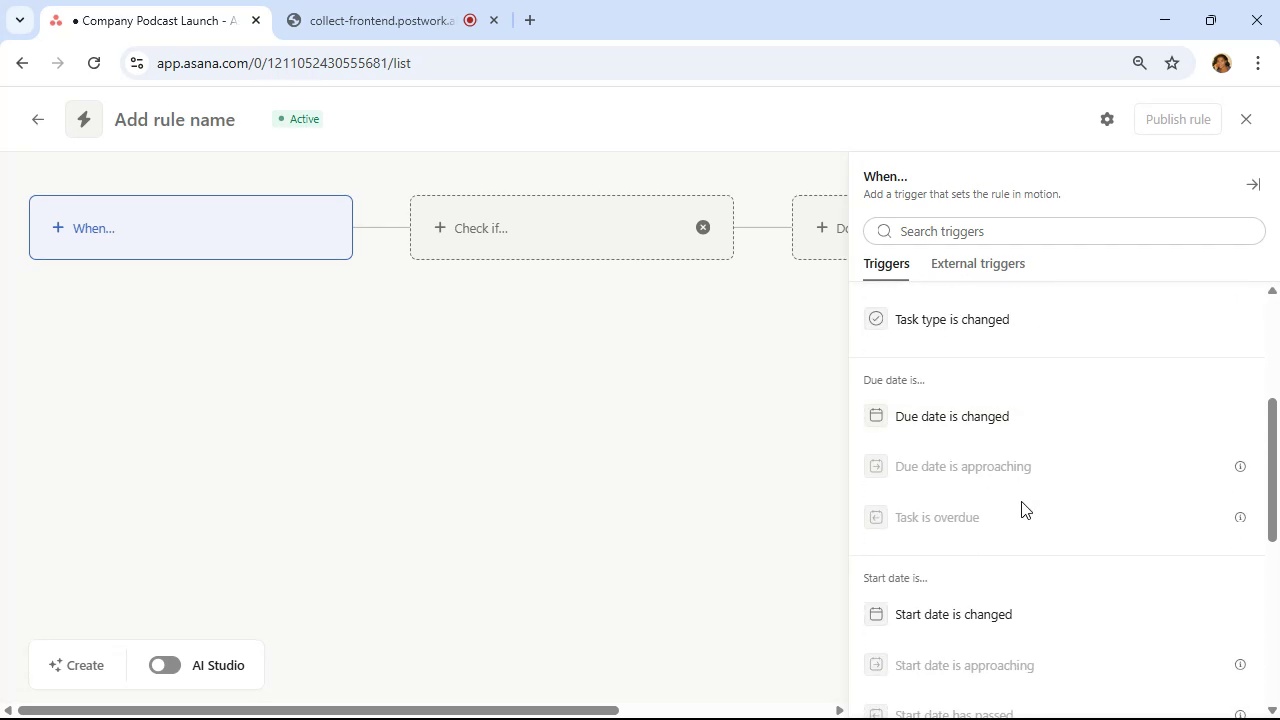 
scroll: coordinate [1021, 500], scroll_direction: up, amount: 1.0
 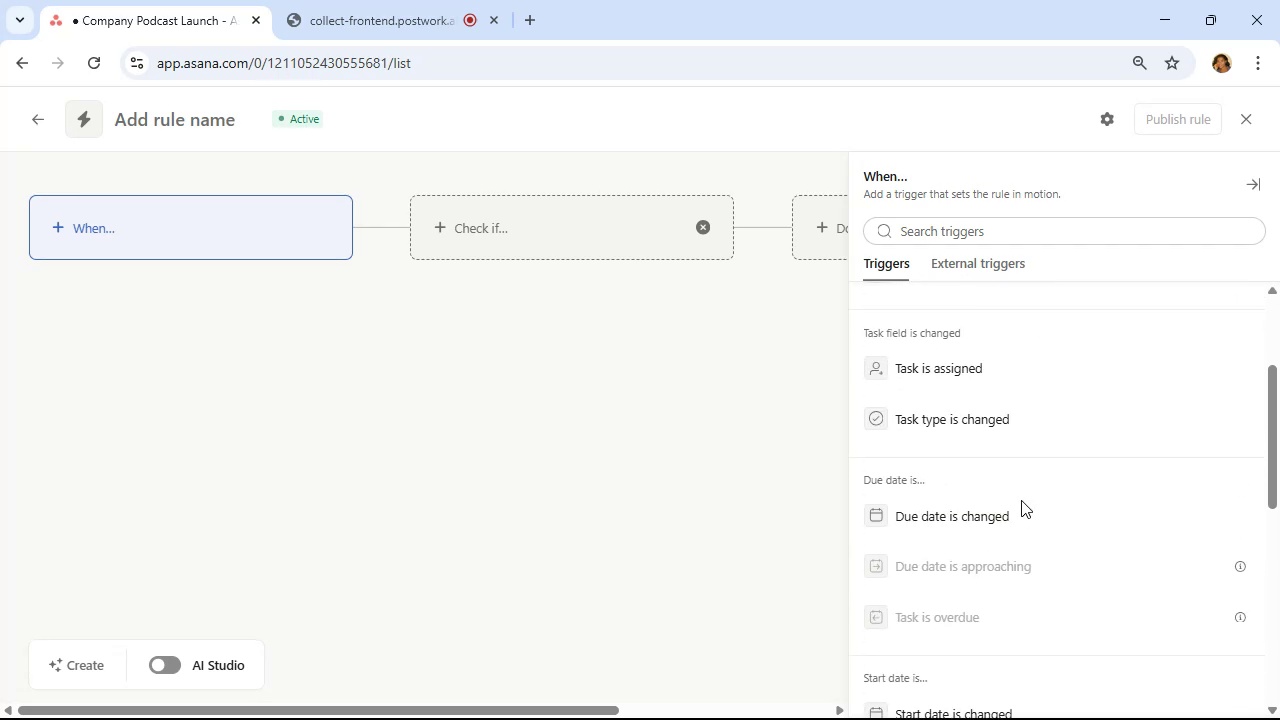 
scroll: coordinate [1021, 500], scroll_direction: down, amount: 2.0
 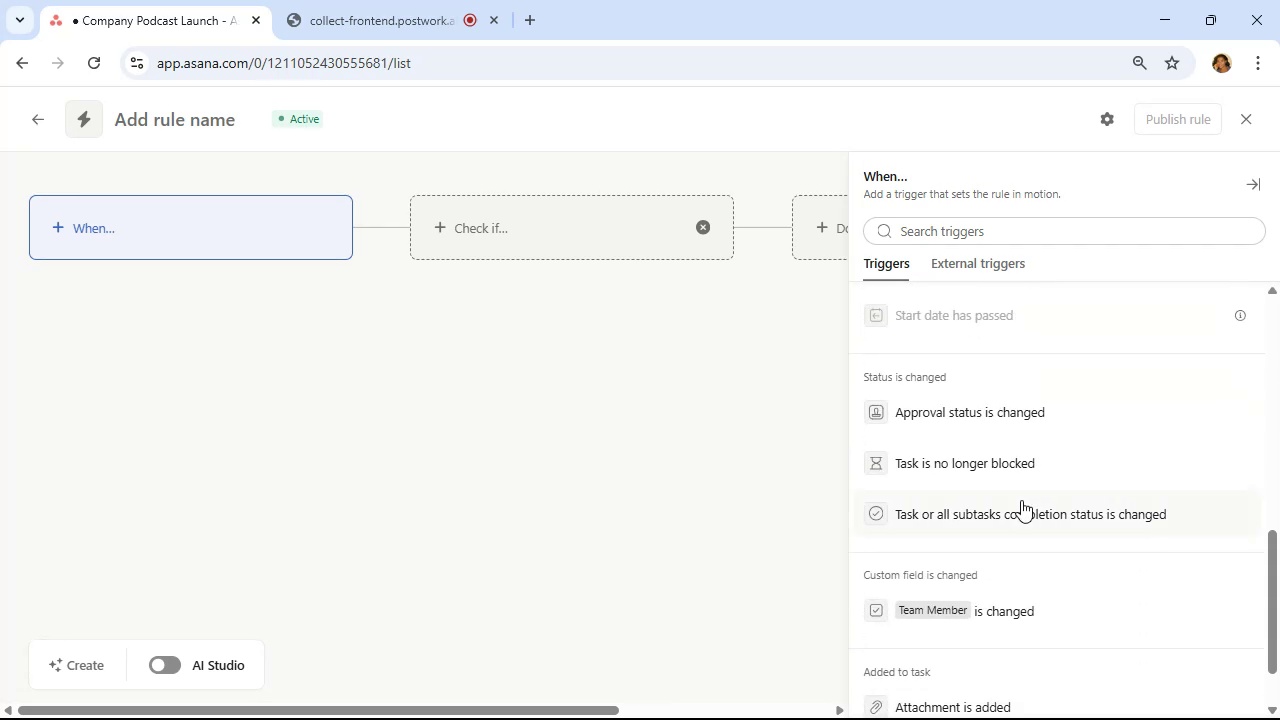 
left_click([1021, 500])
 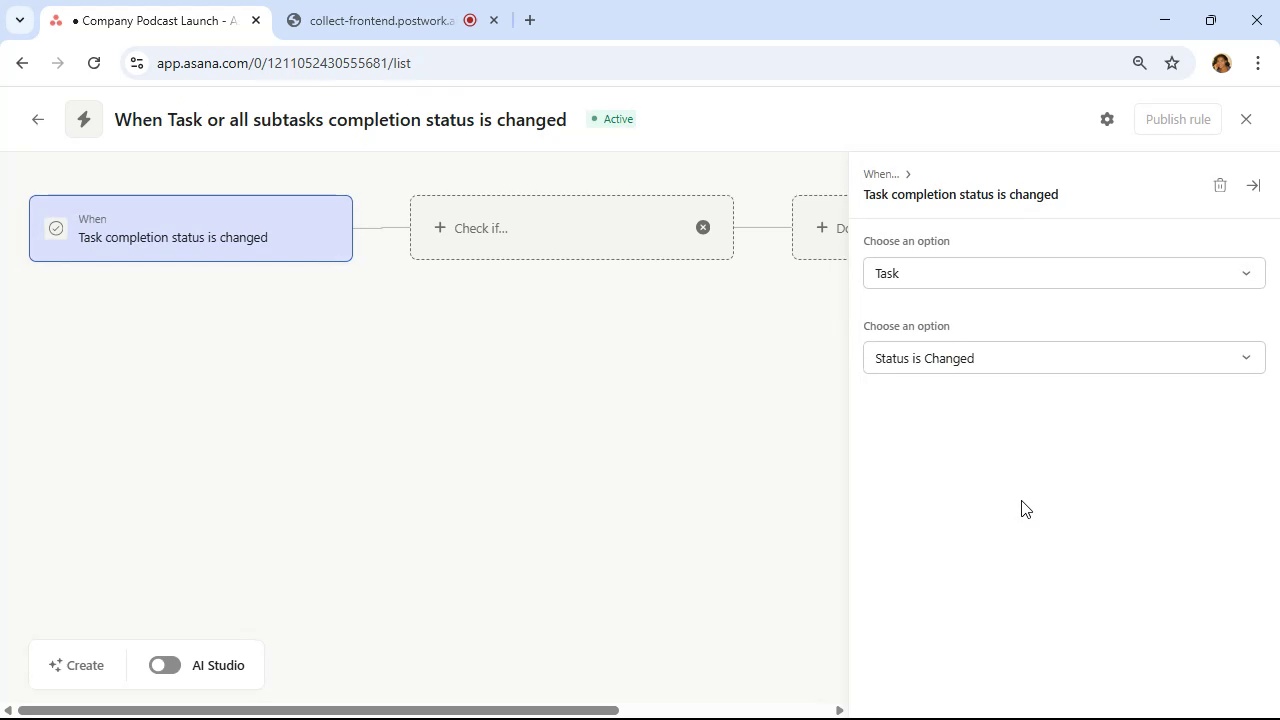 
wait(9.18)
 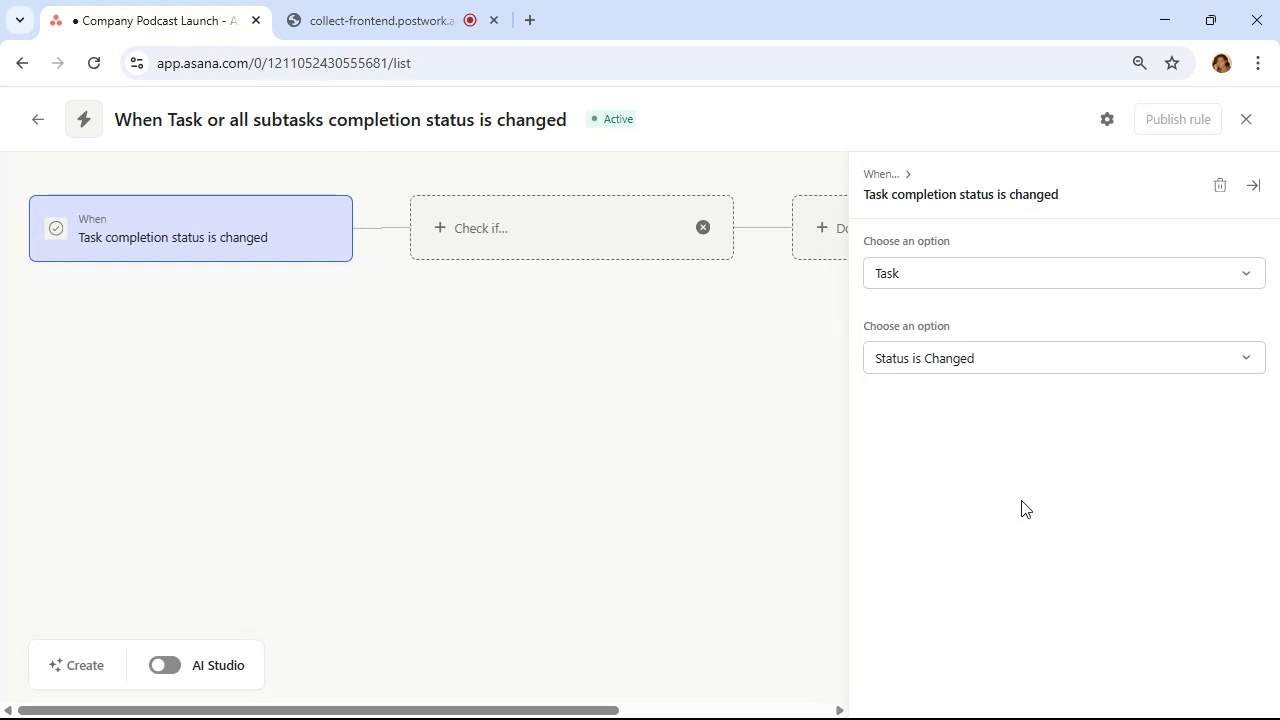 
left_click([1049, 353])
 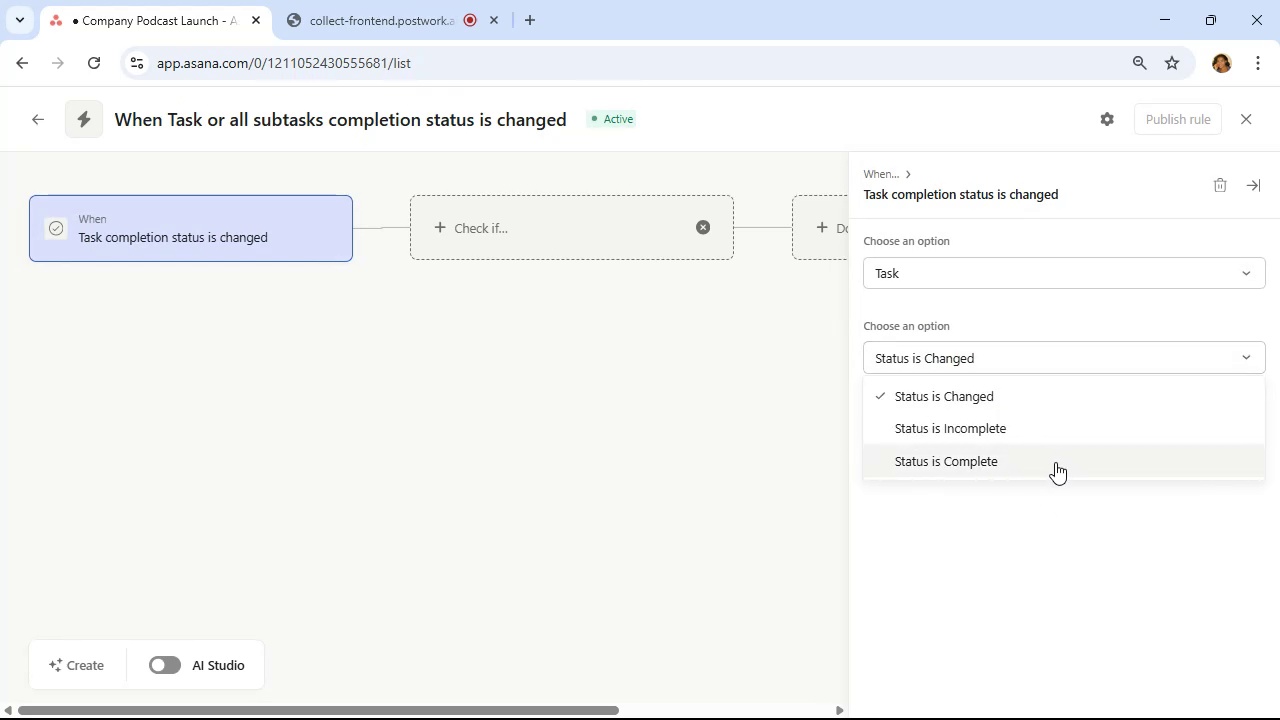 
left_click([1051, 451])
 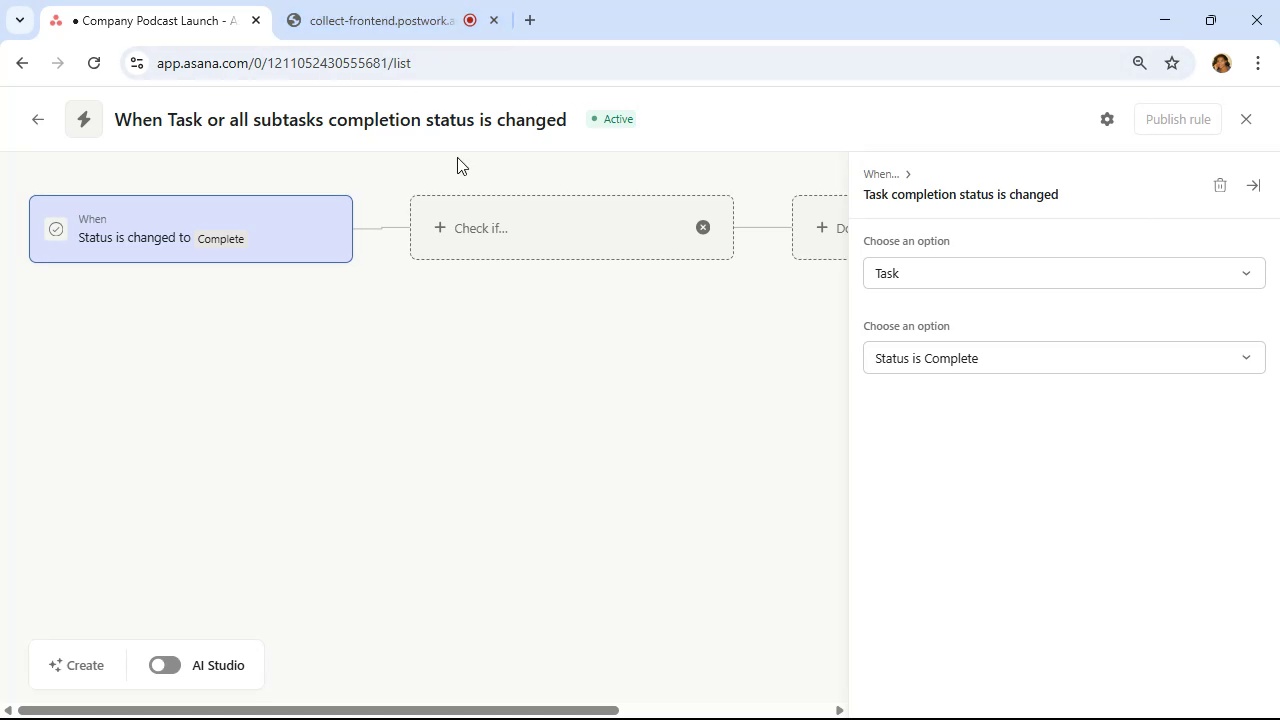 
left_click_drag(start_coordinate=[566, 120], to_coordinate=[205, 88])
 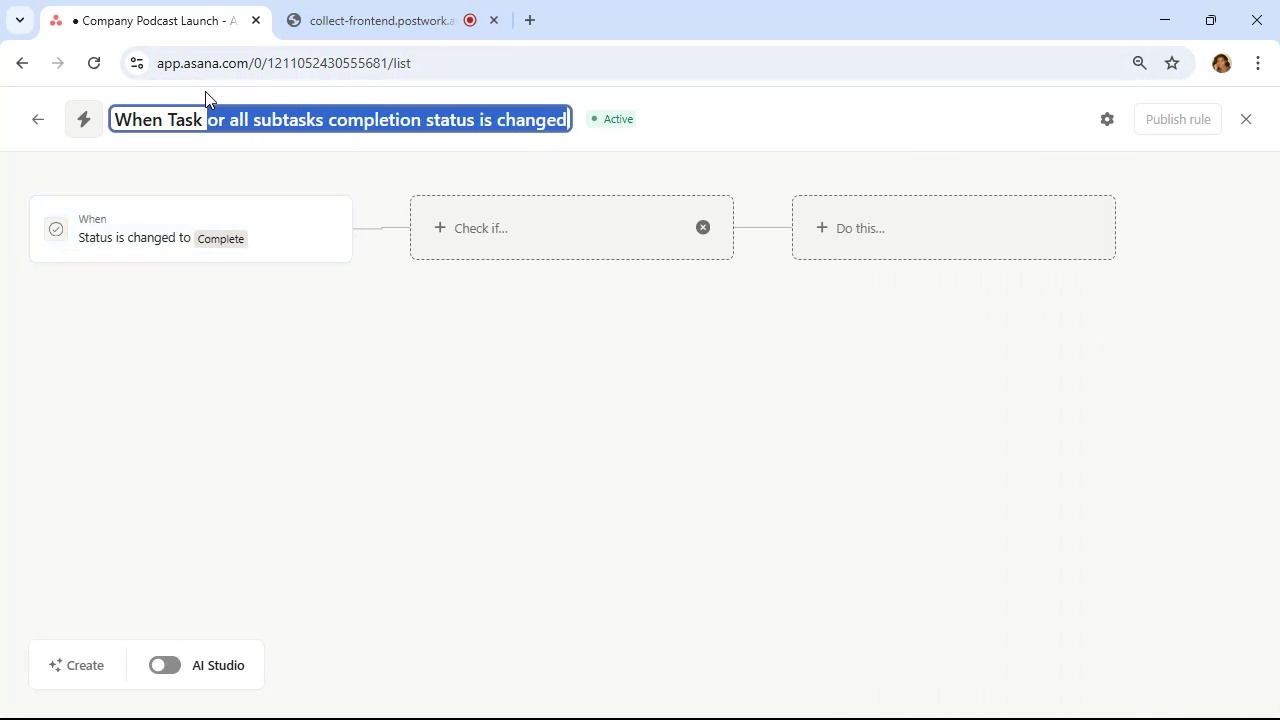 
type(is complete)
 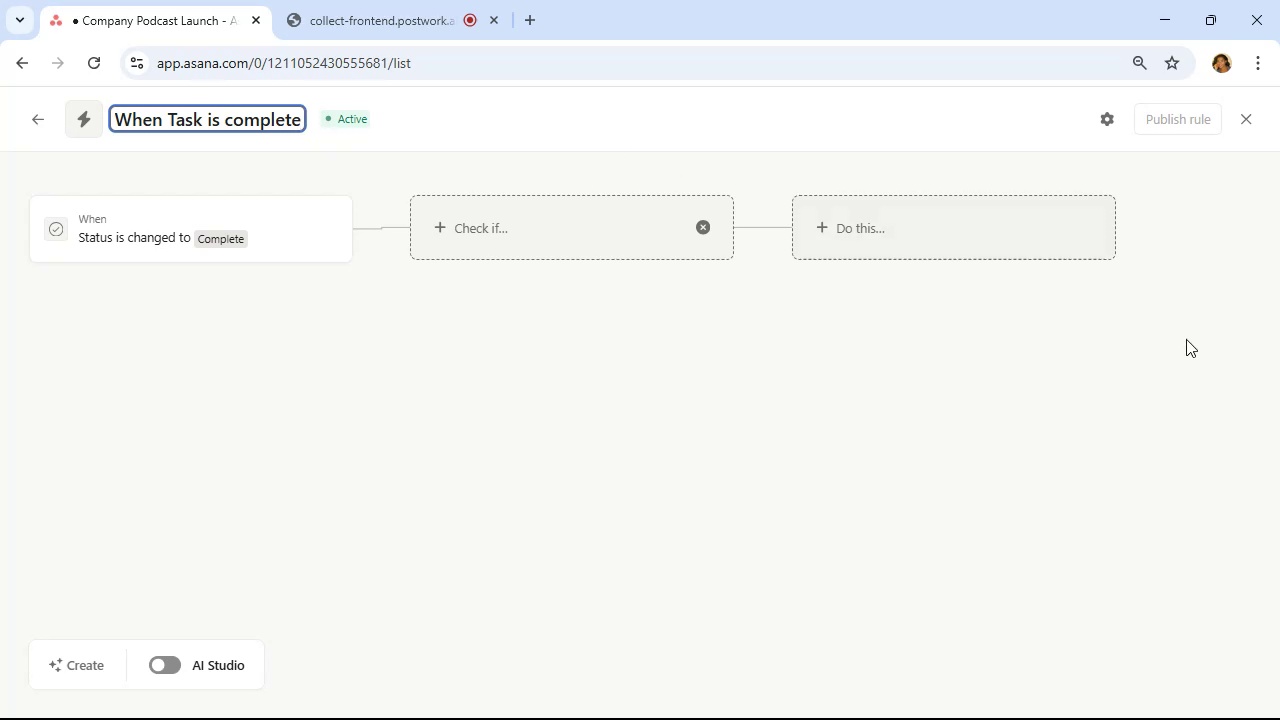 
left_click([1040, 216])
 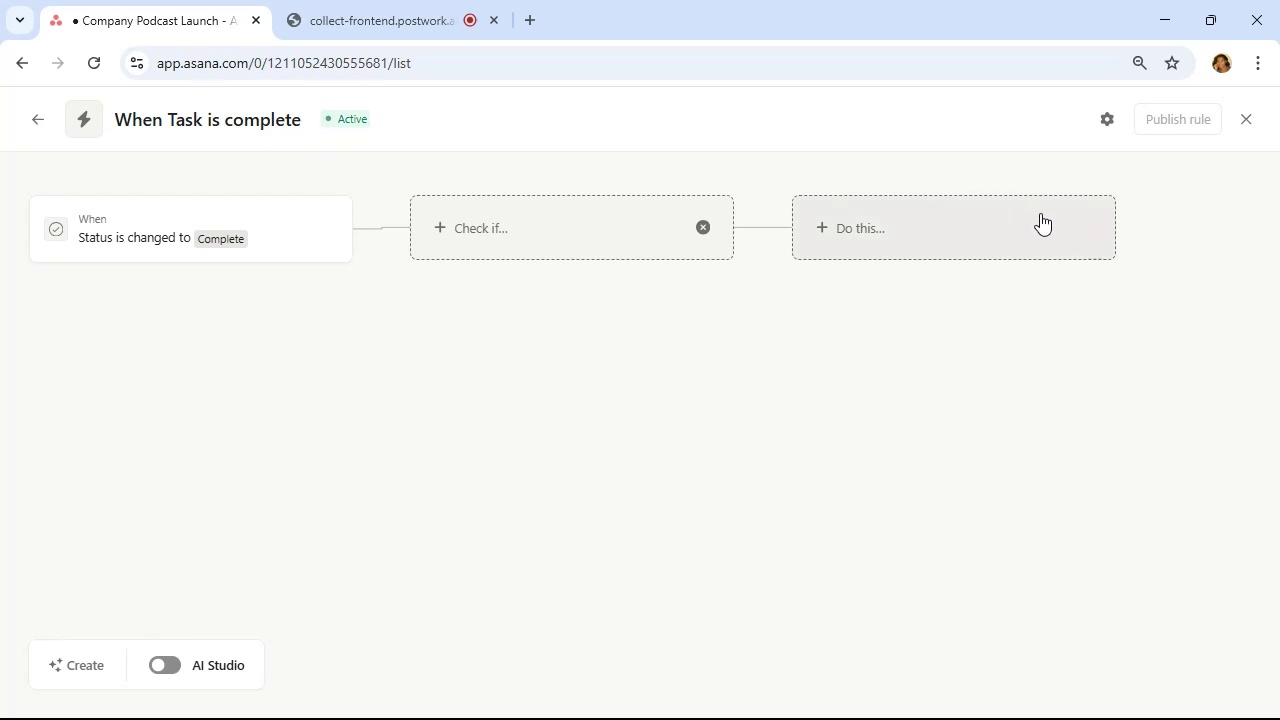 
mouse_move([1002, 226])
 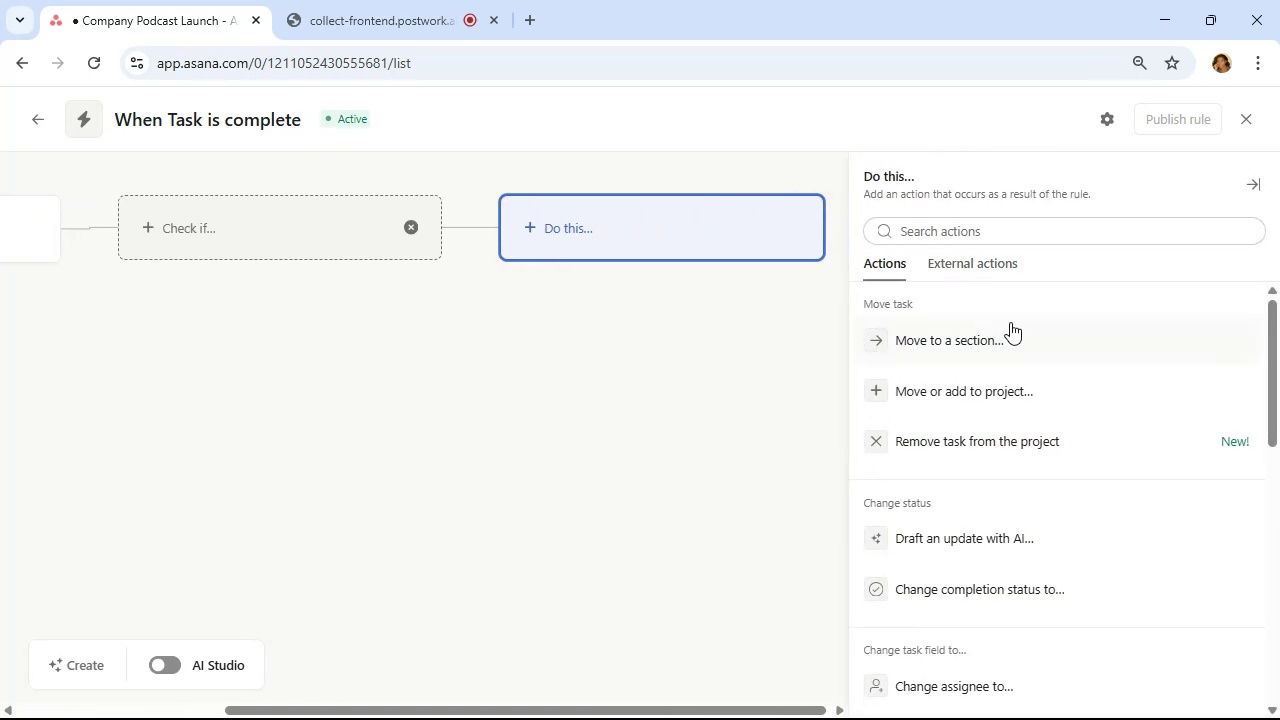 
left_click([1010, 323])
 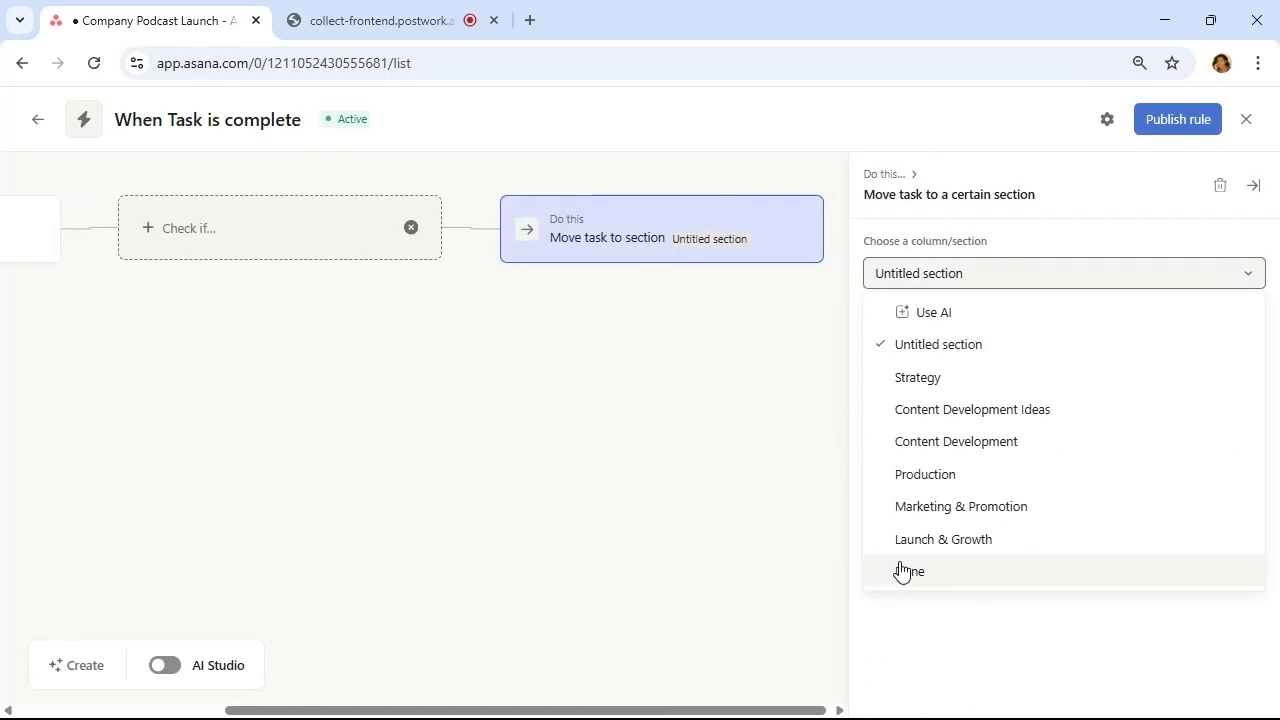 
left_click([1165, 119])
 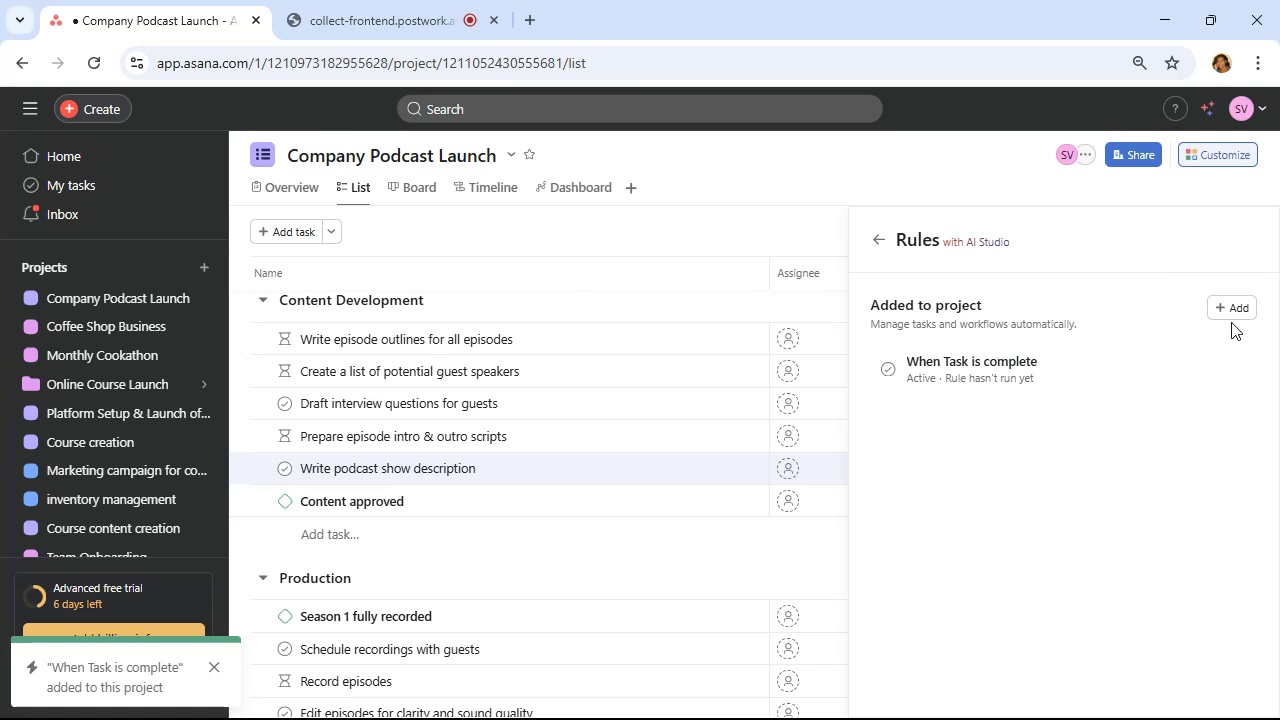 
left_click([1231, 308])
 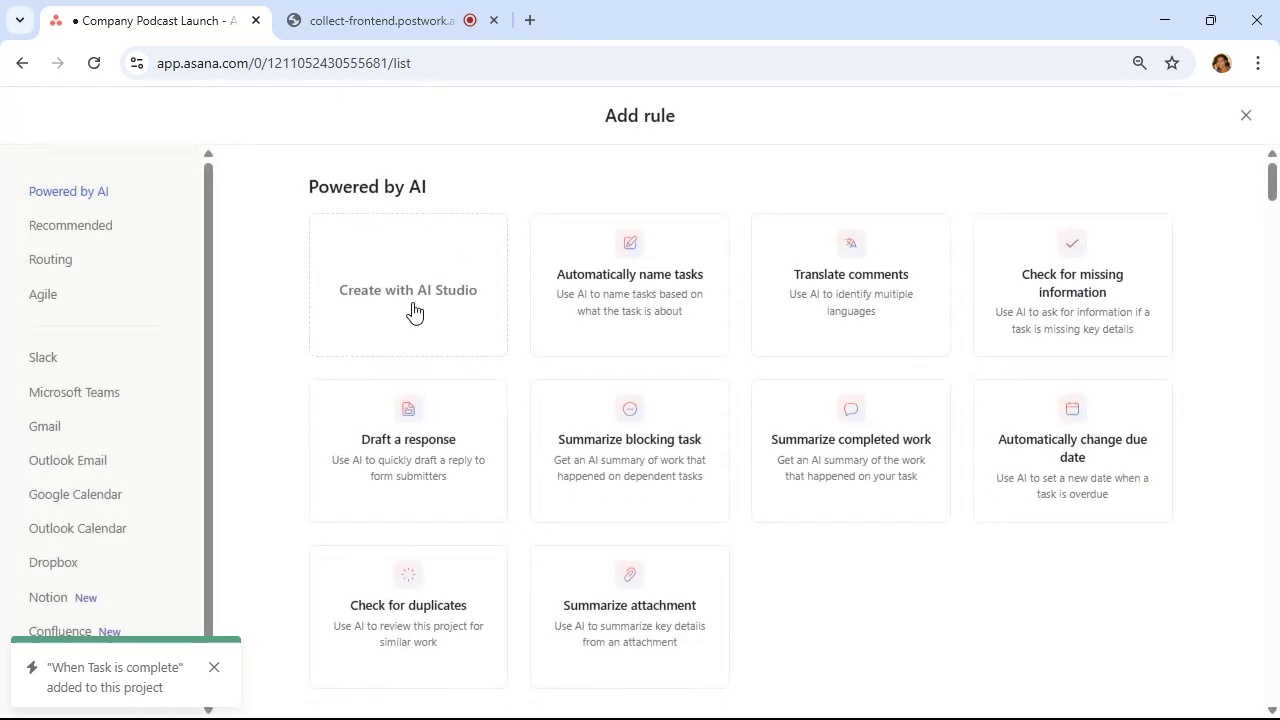 
scroll: coordinate [434, 334], scroll_direction: down, amount: 6.0
 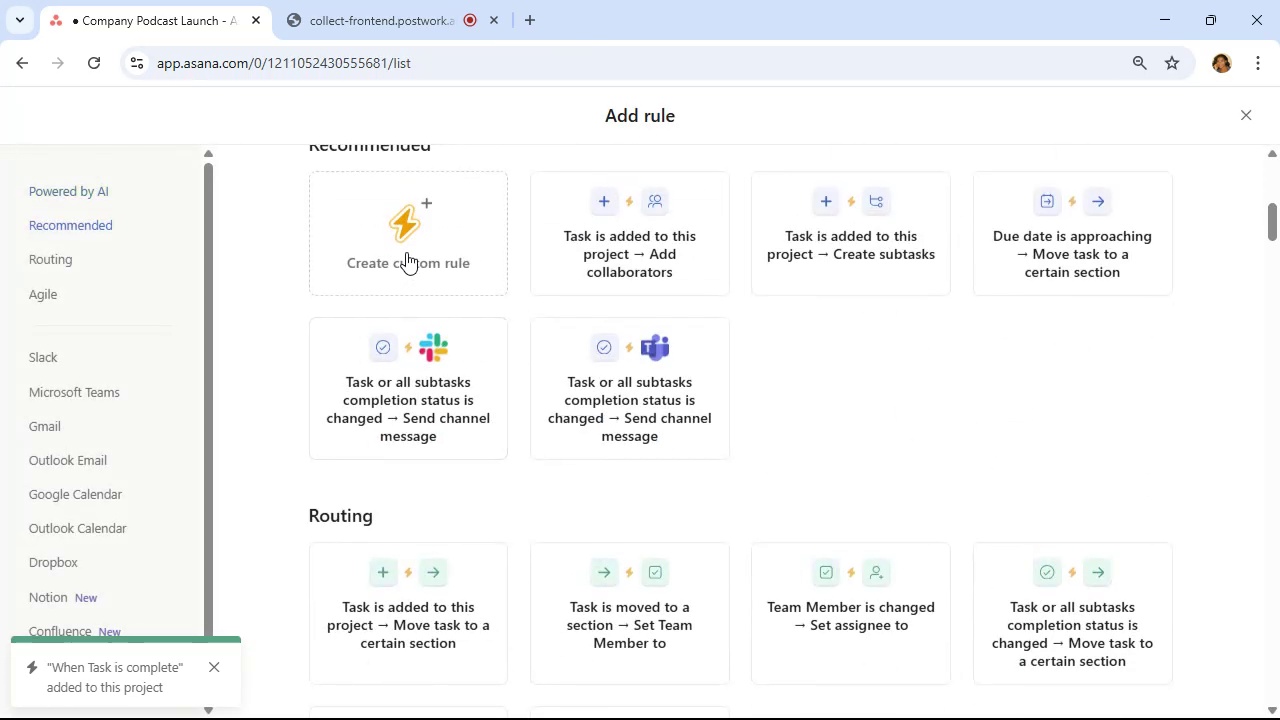 
left_click([406, 251])
 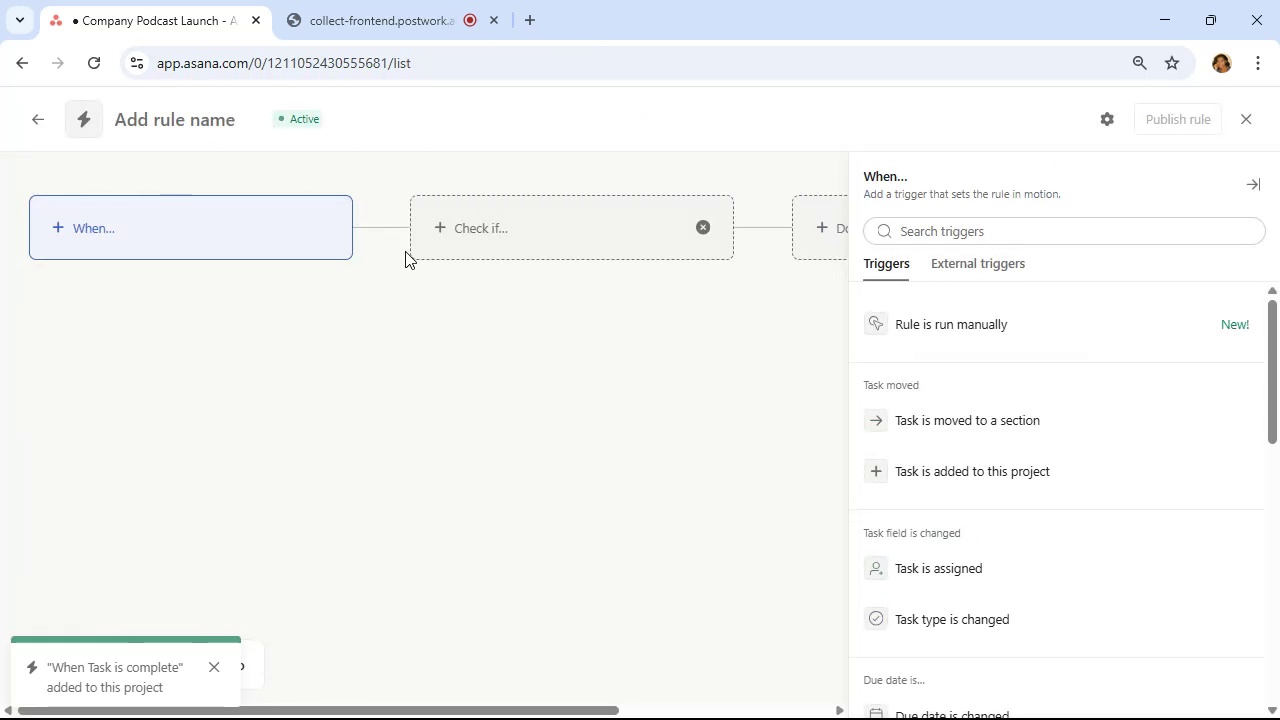 
wait(9.51)
 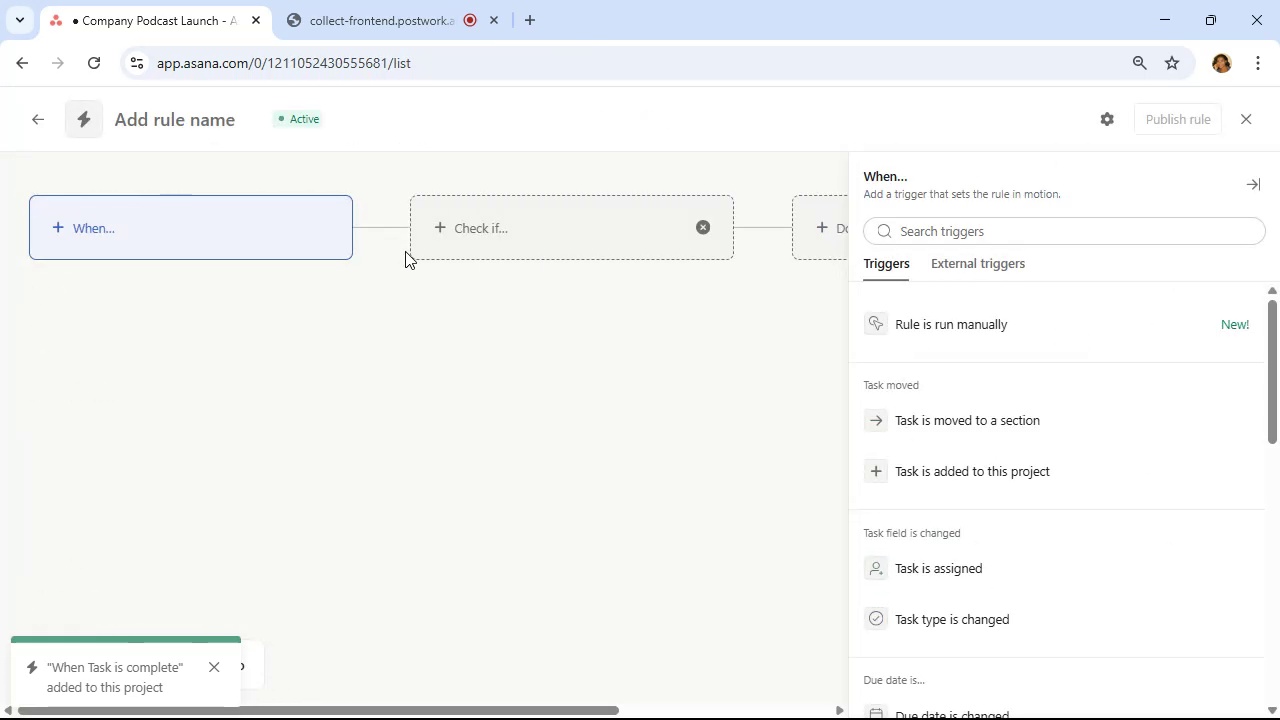 
mouse_move([1097, 140])
 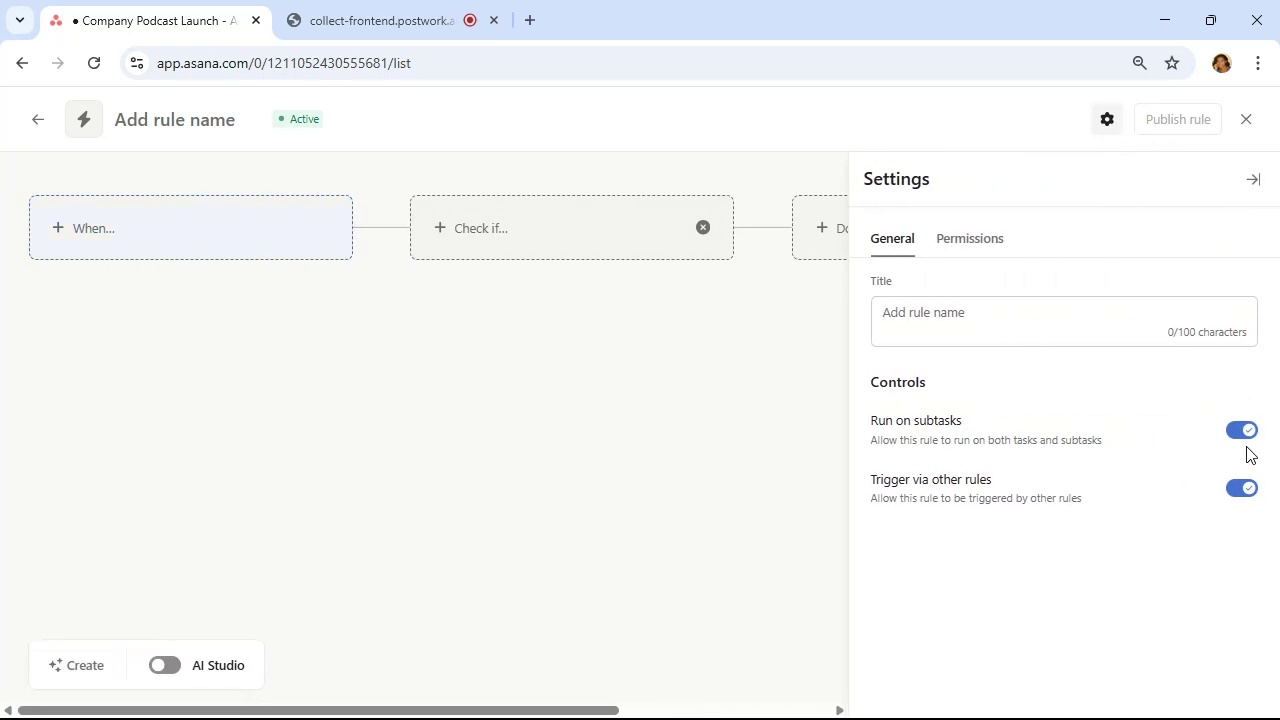 
left_click([1246, 446])
 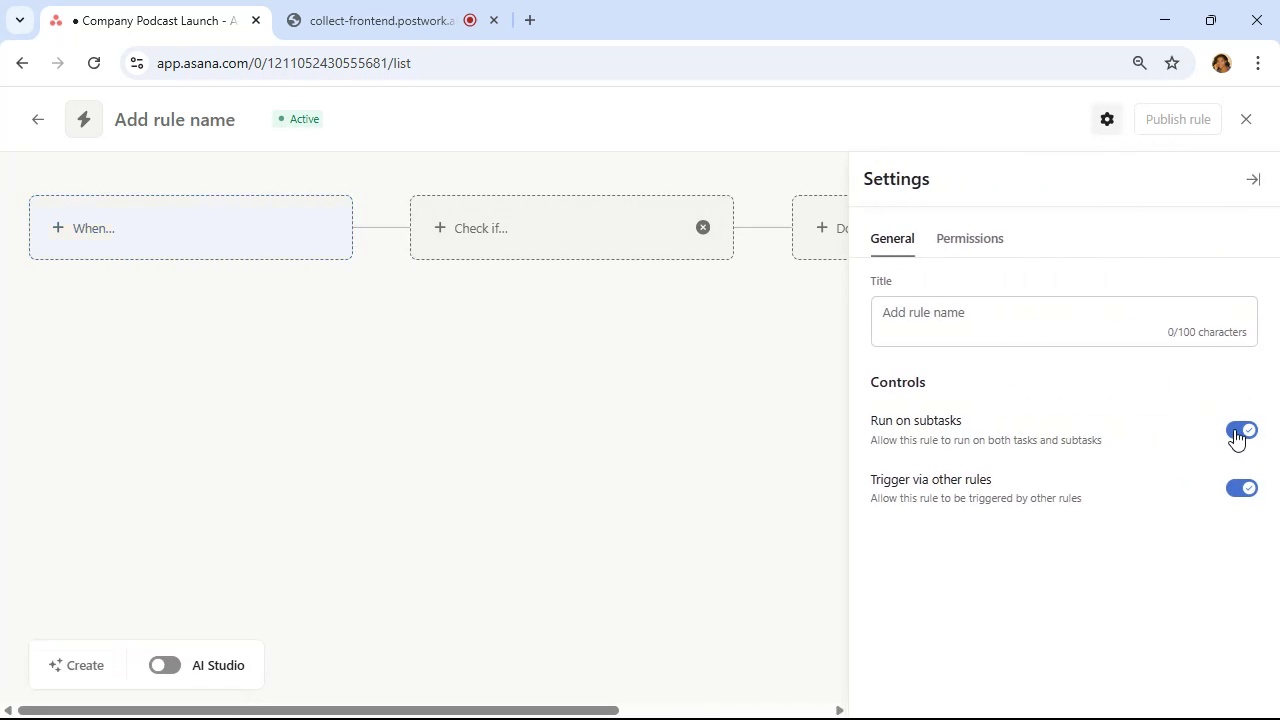 
left_click([1234, 429])
 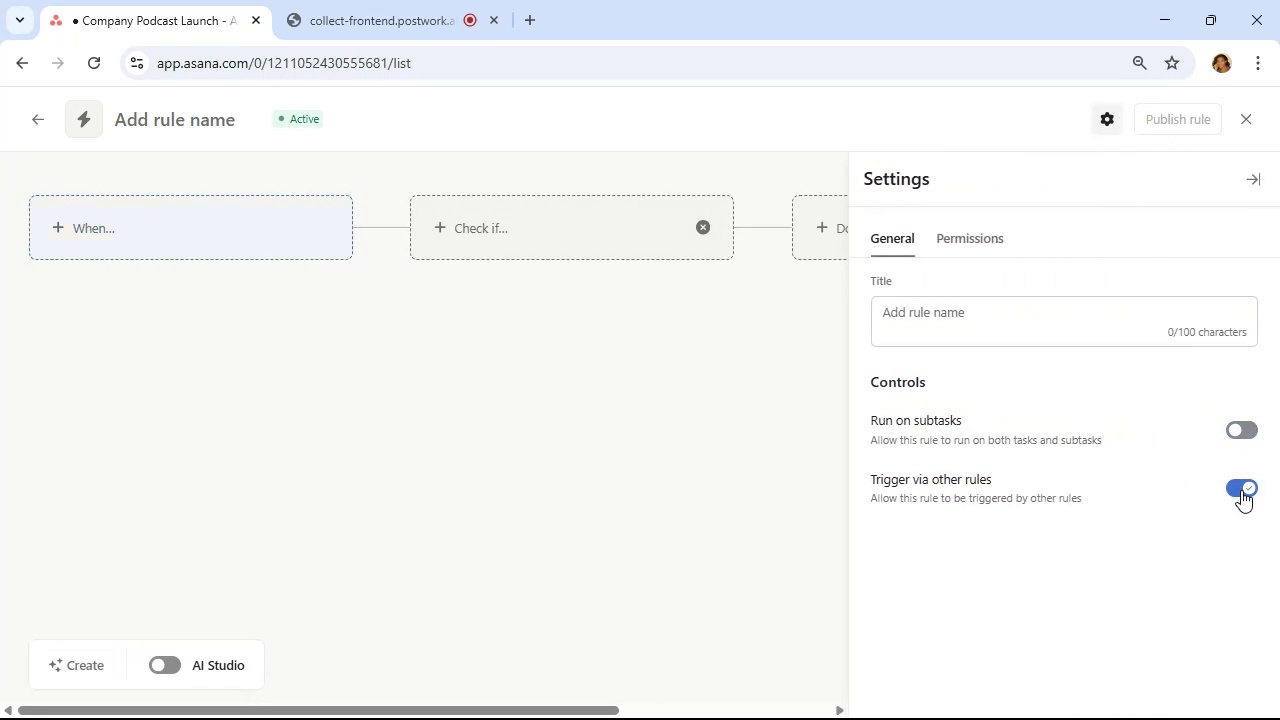 
left_click([1241, 491])
 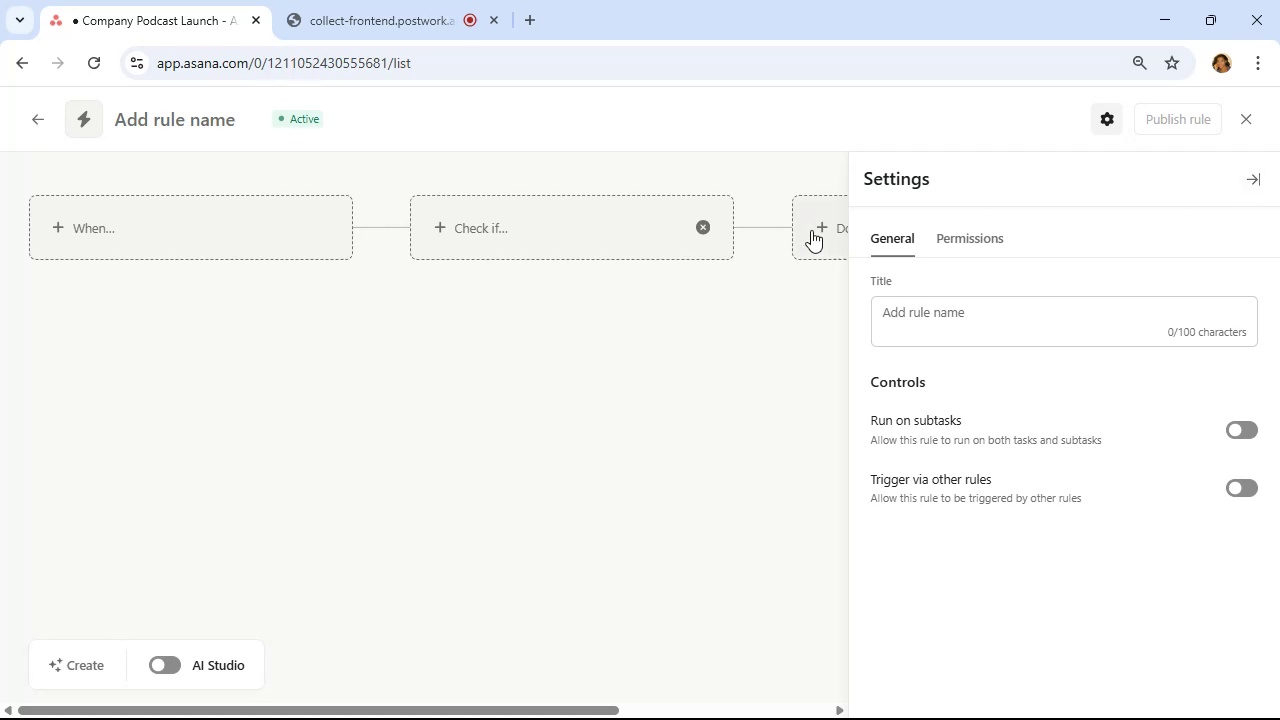 
left_click([280, 223])
 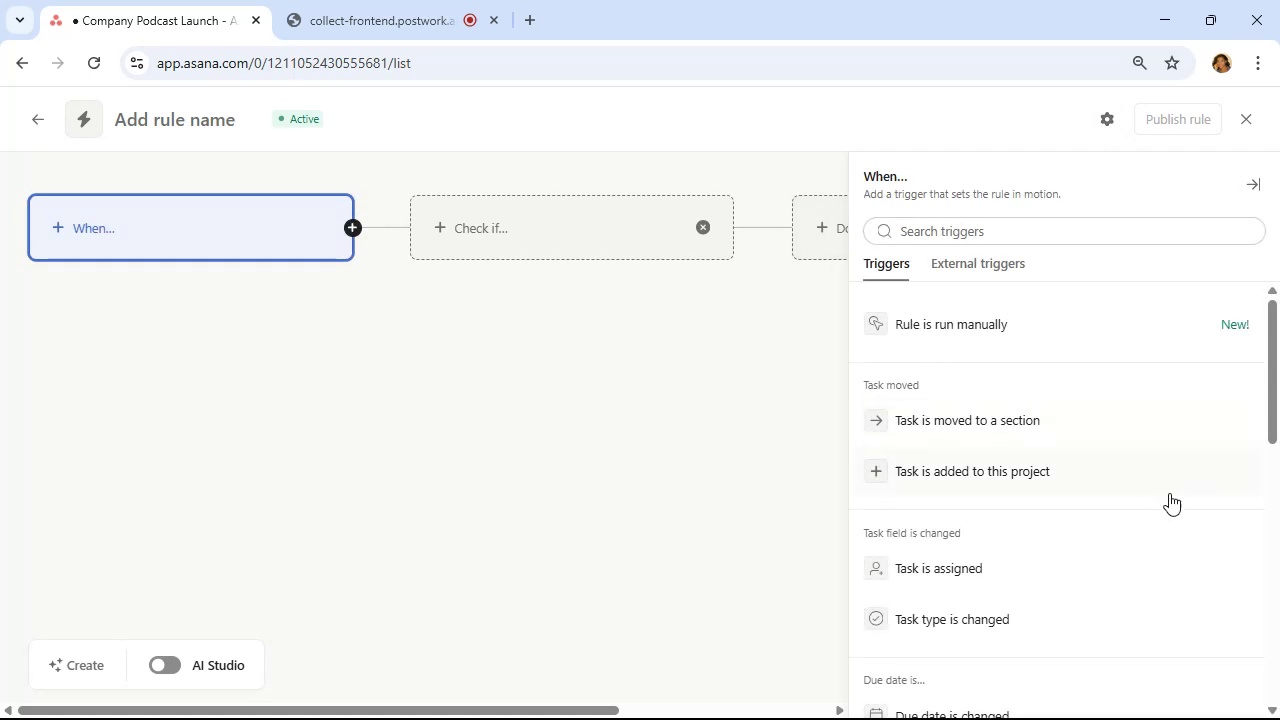 
scroll: coordinate [1070, 450], scroll_direction: down, amount: 10.0
 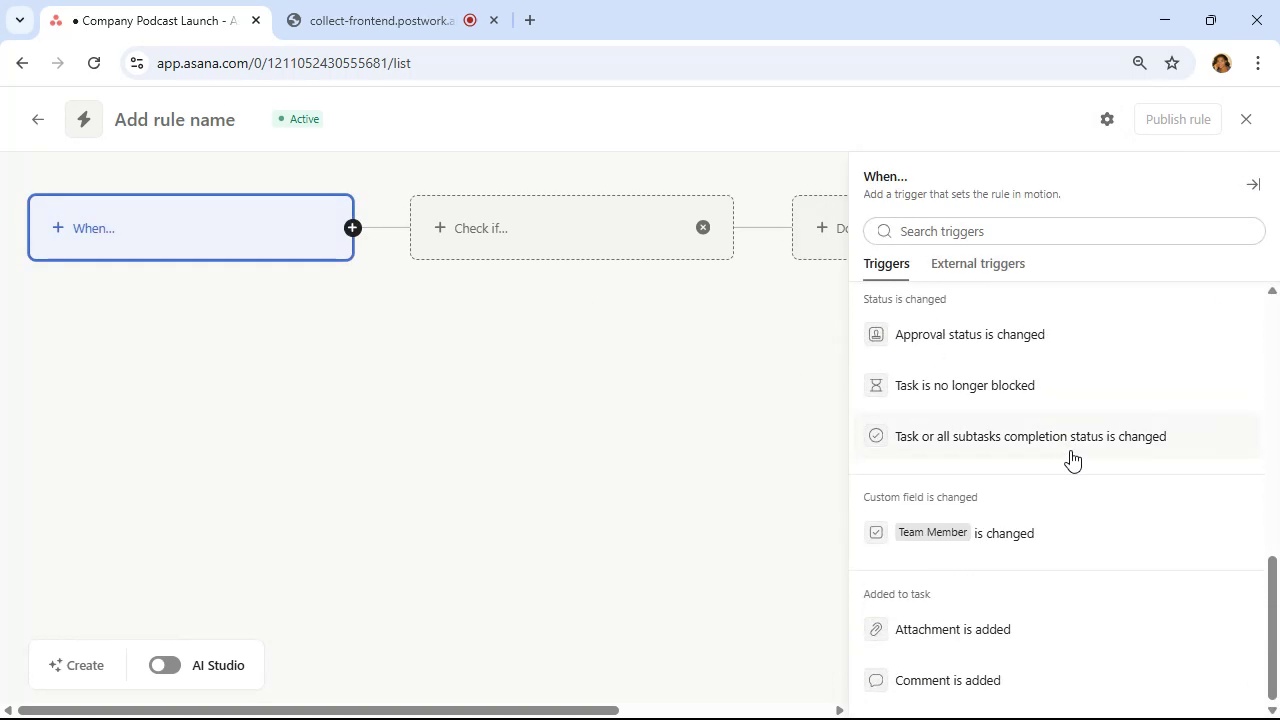 
scroll: coordinate [1070, 450], scroll_direction: up, amount: 3.0
 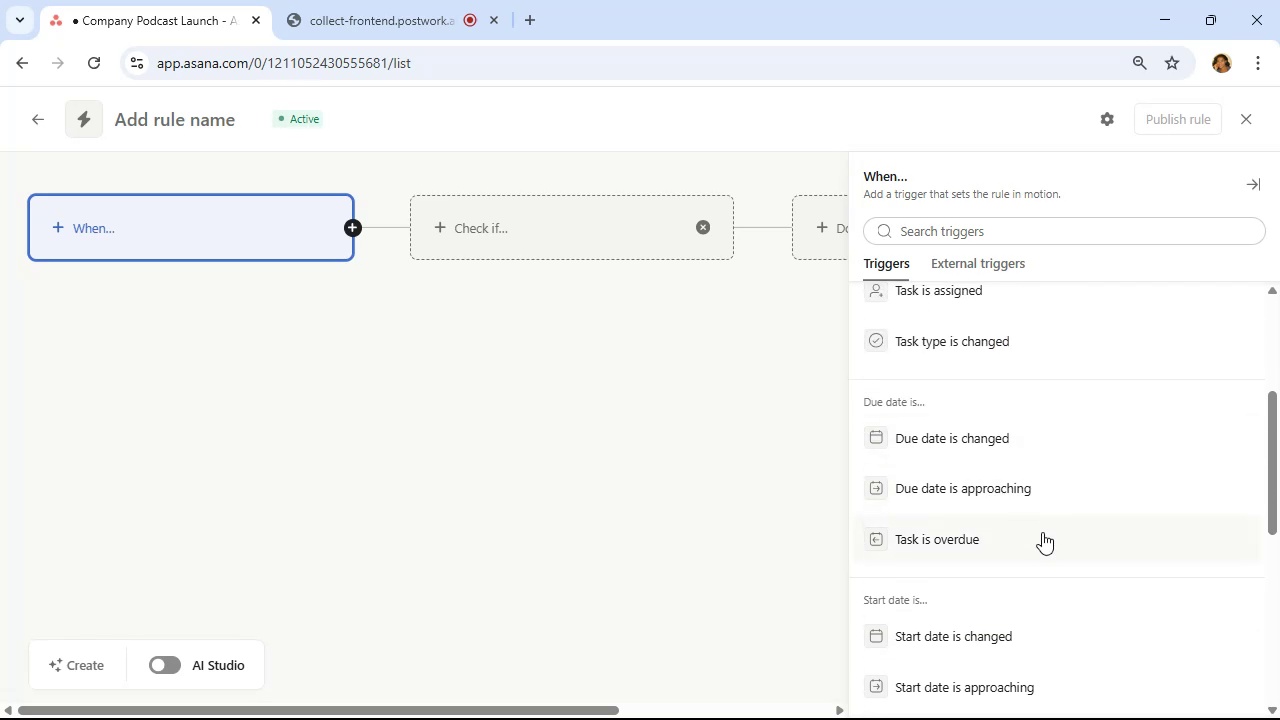 
left_click([1042, 532])
 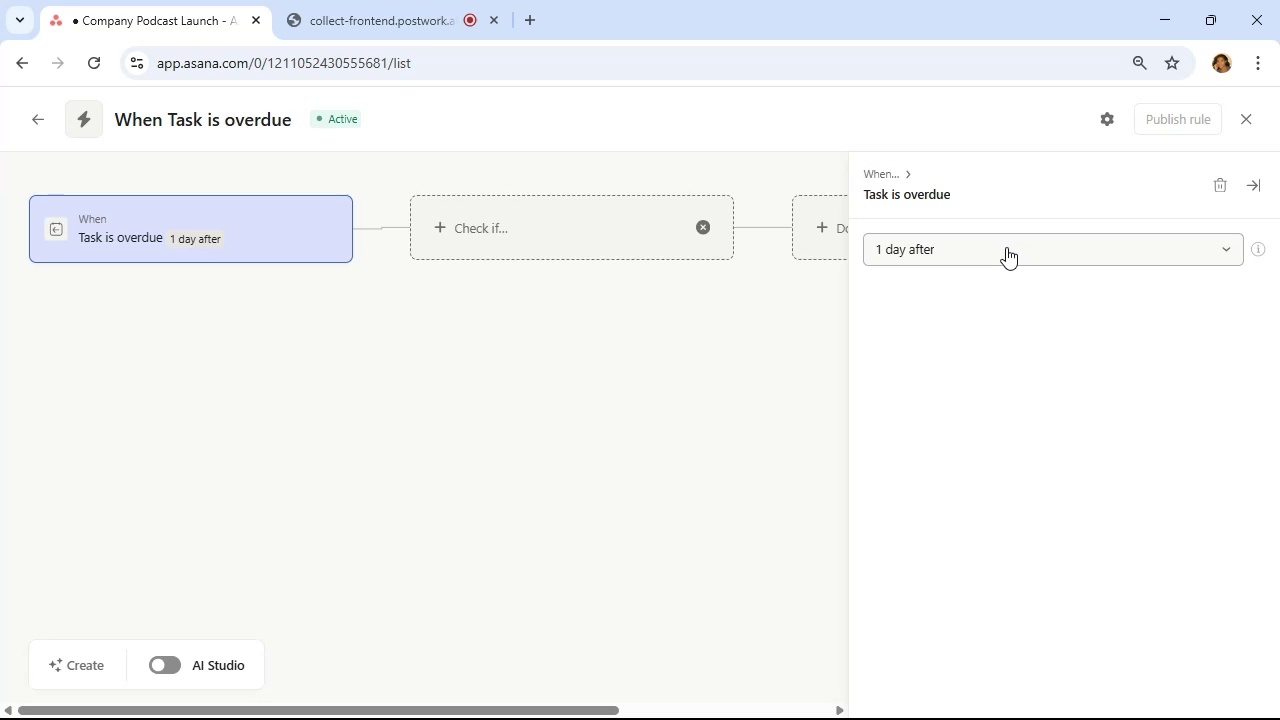 
wait(5.31)
 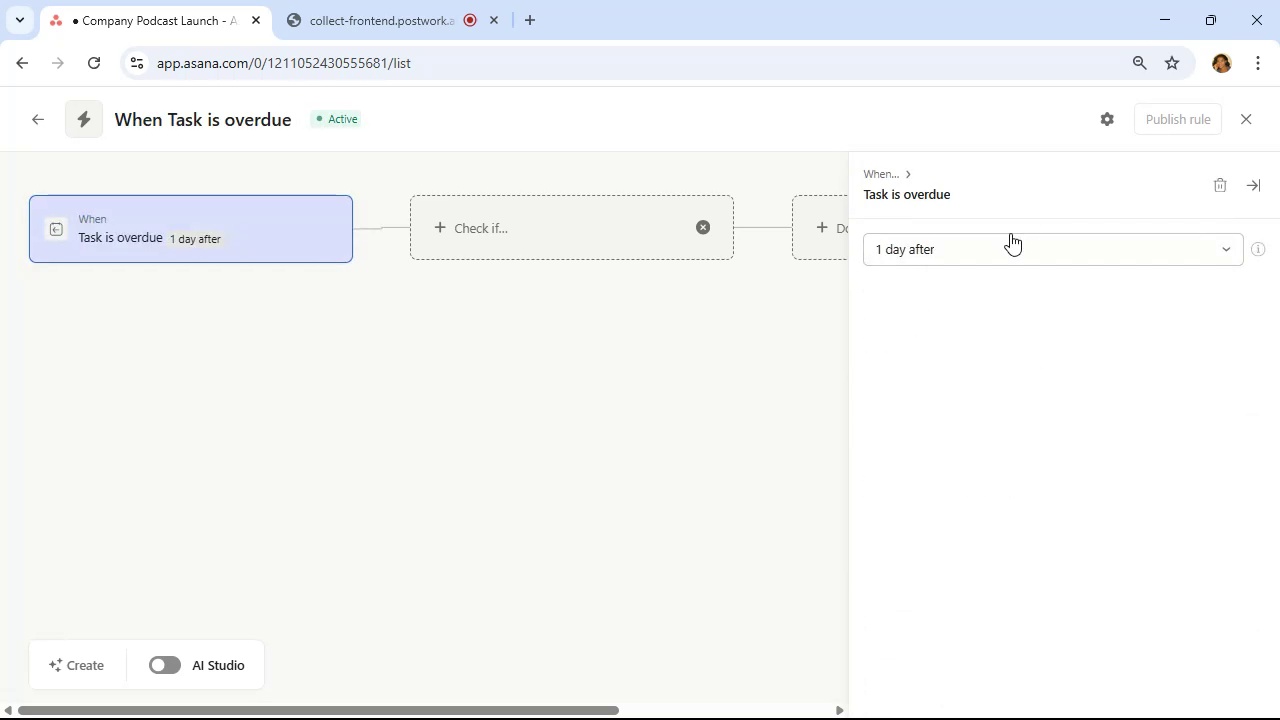 
left_click([1007, 247])
 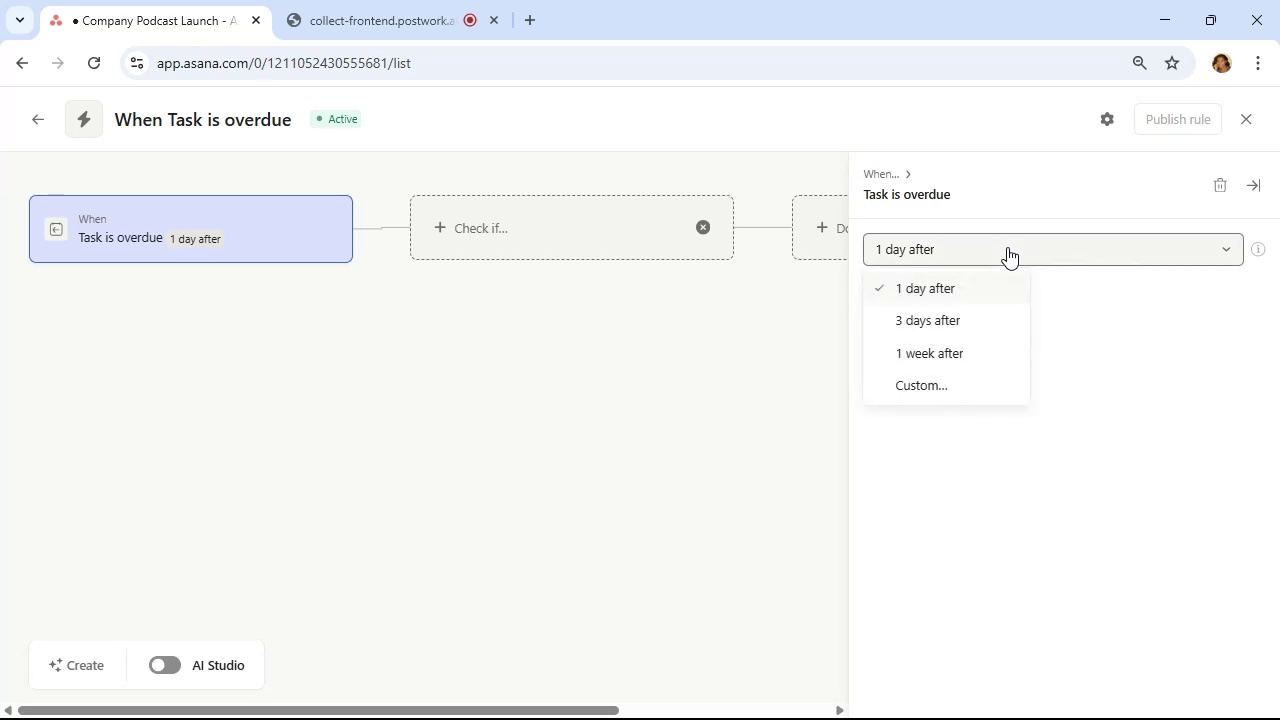 
left_click([1007, 247])
 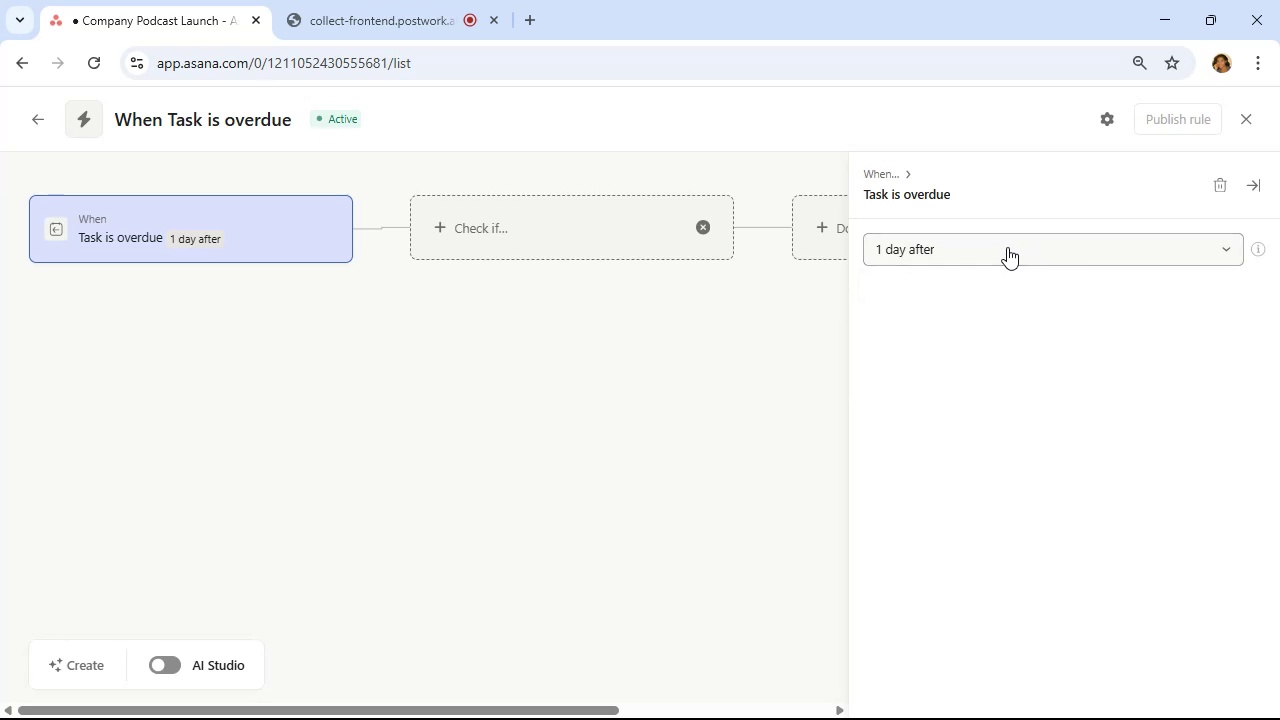 
left_click([1007, 247])
 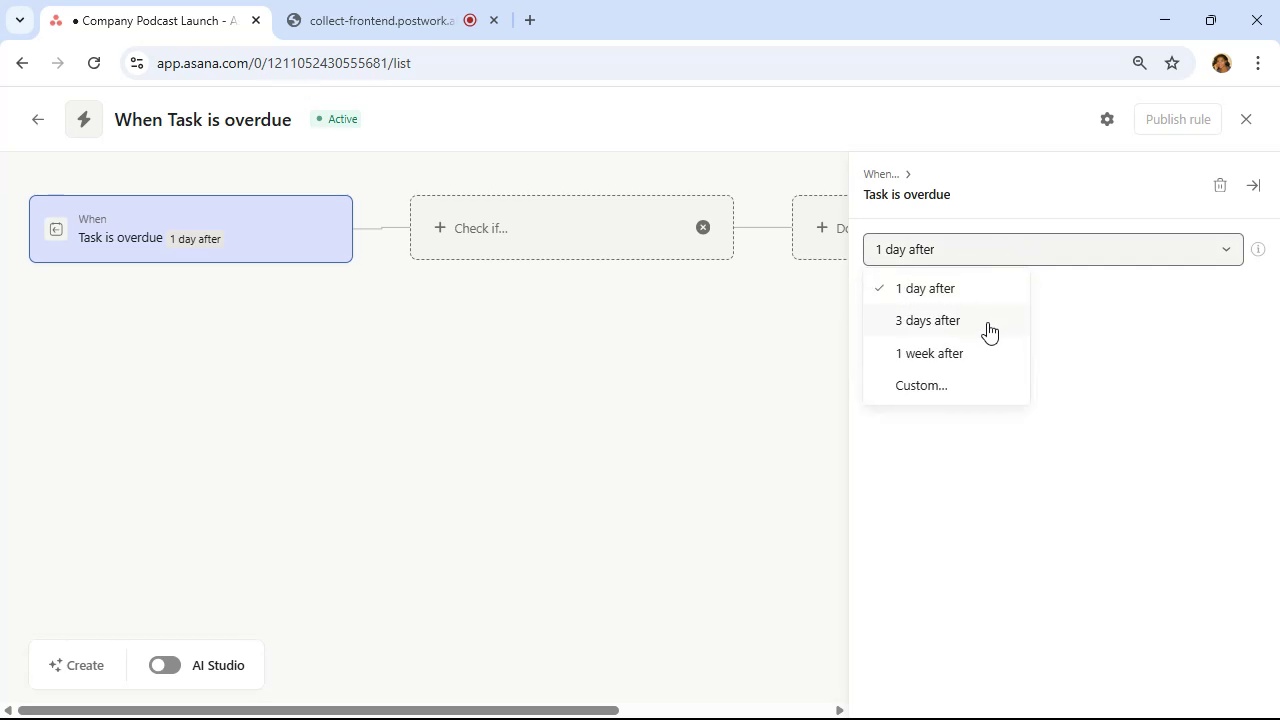 
left_click([987, 322])
 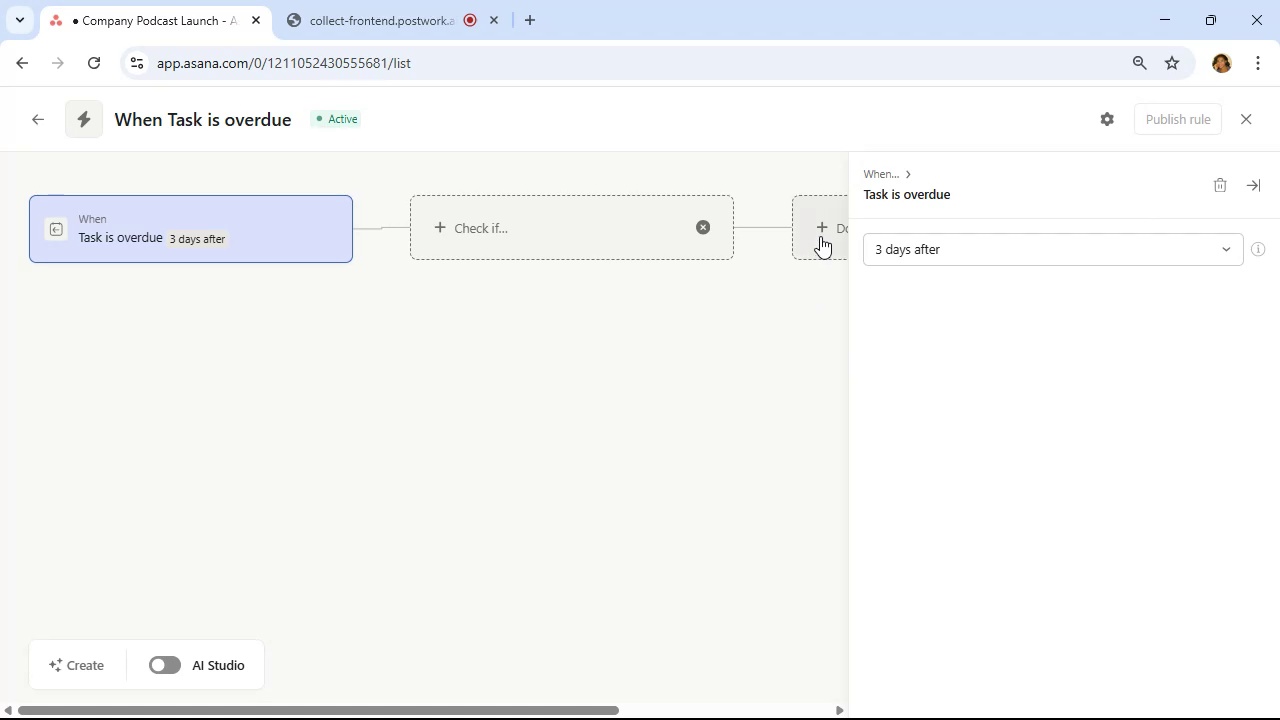 
wait(6.73)
 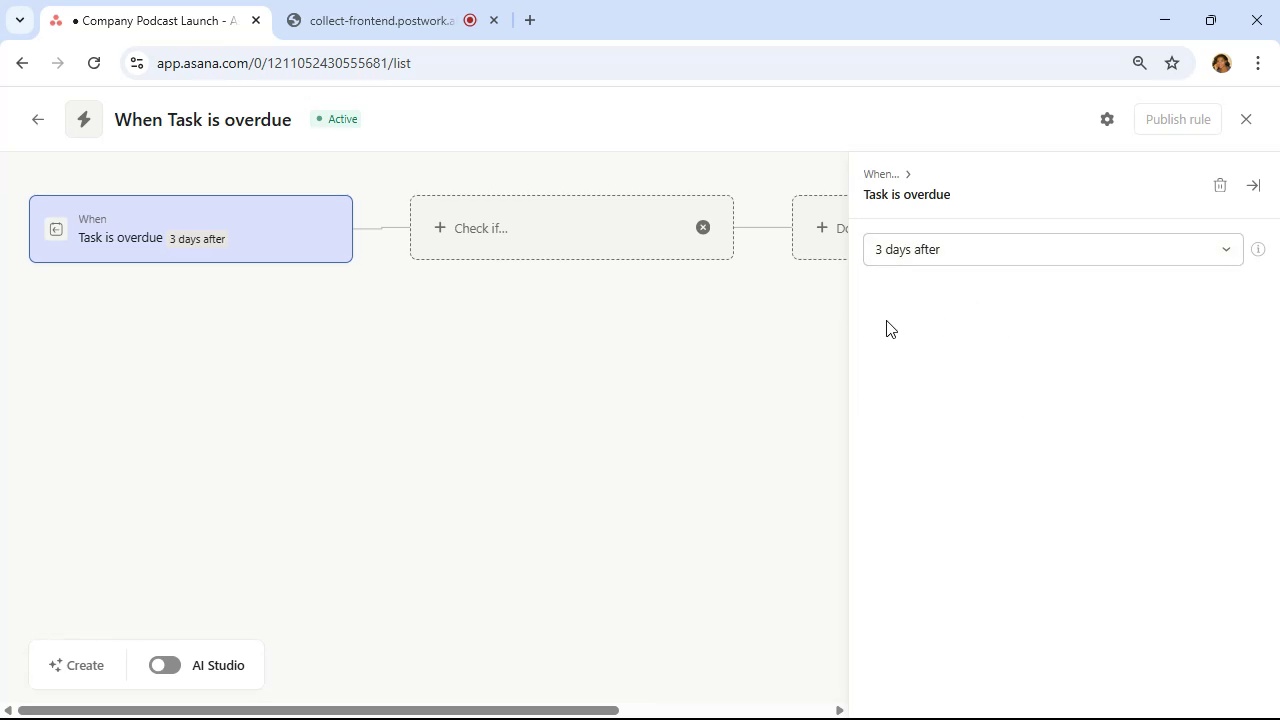 
left_click([820, 236])
 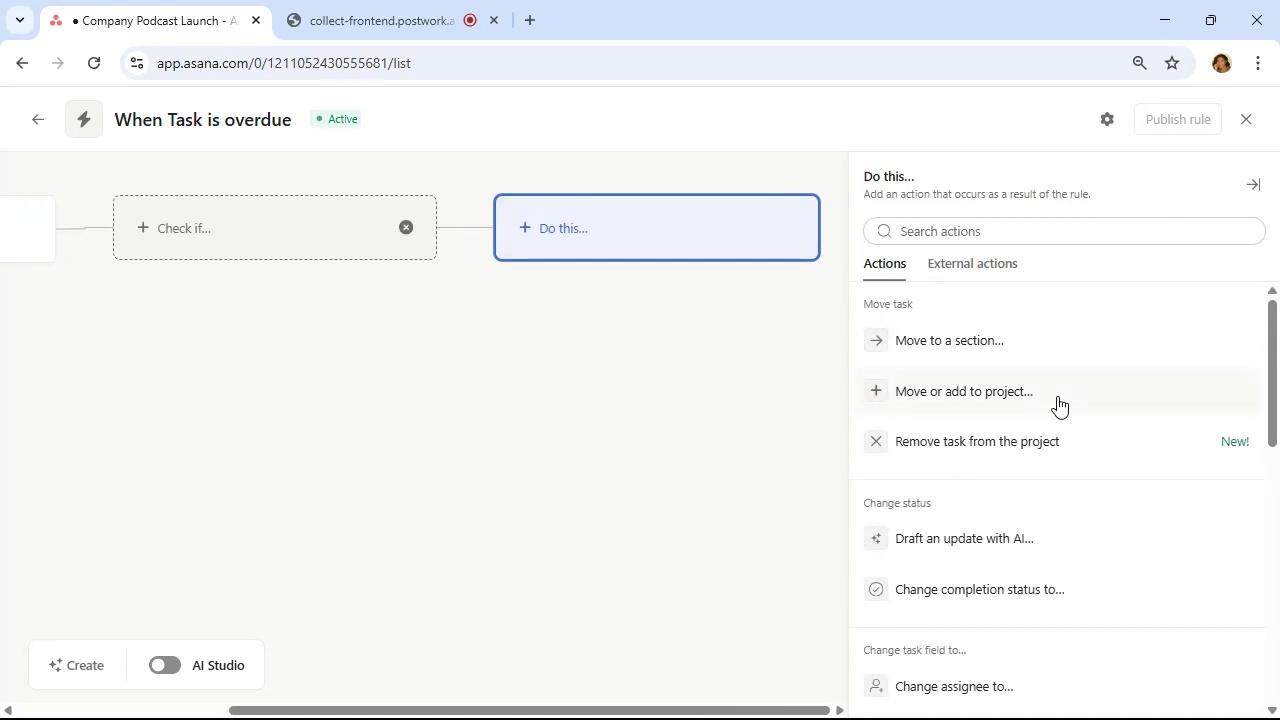 
scroll: coordinate [1057, 396], scroll_direction: down, amount: 5.0
 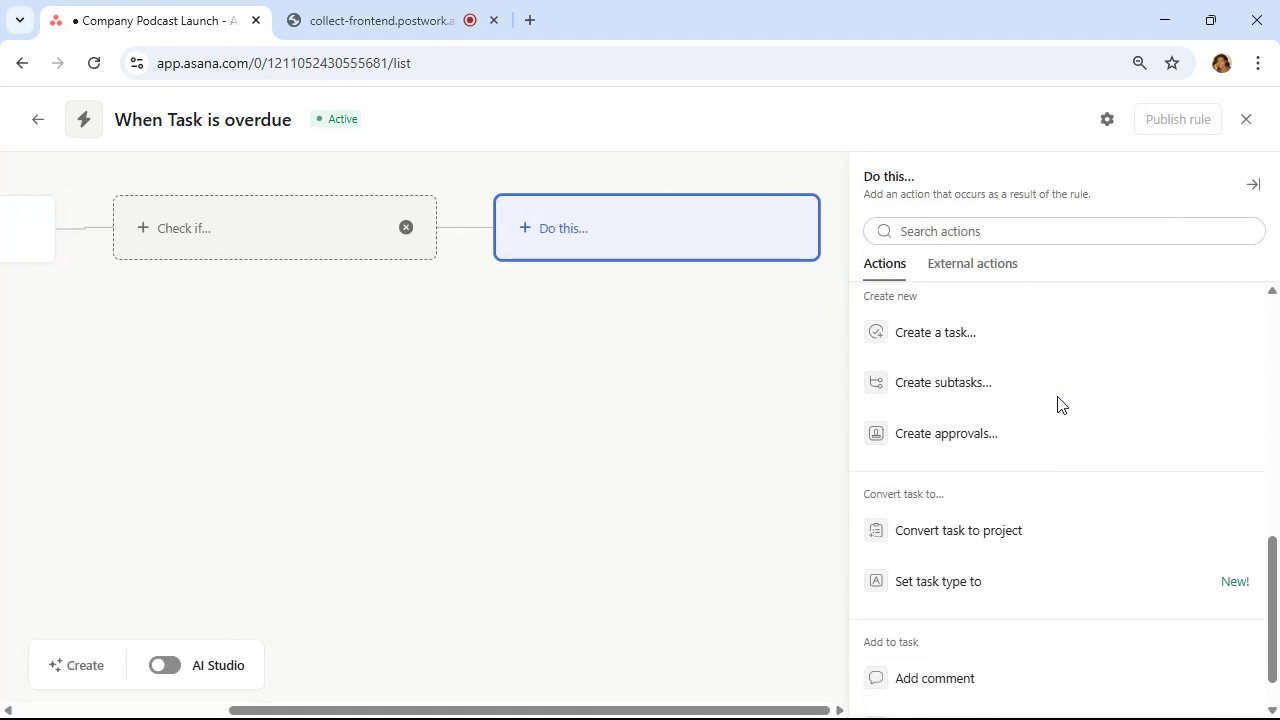 
scroll: coordinate [1057, 396], scroll_direction: up, amount: 1.0
 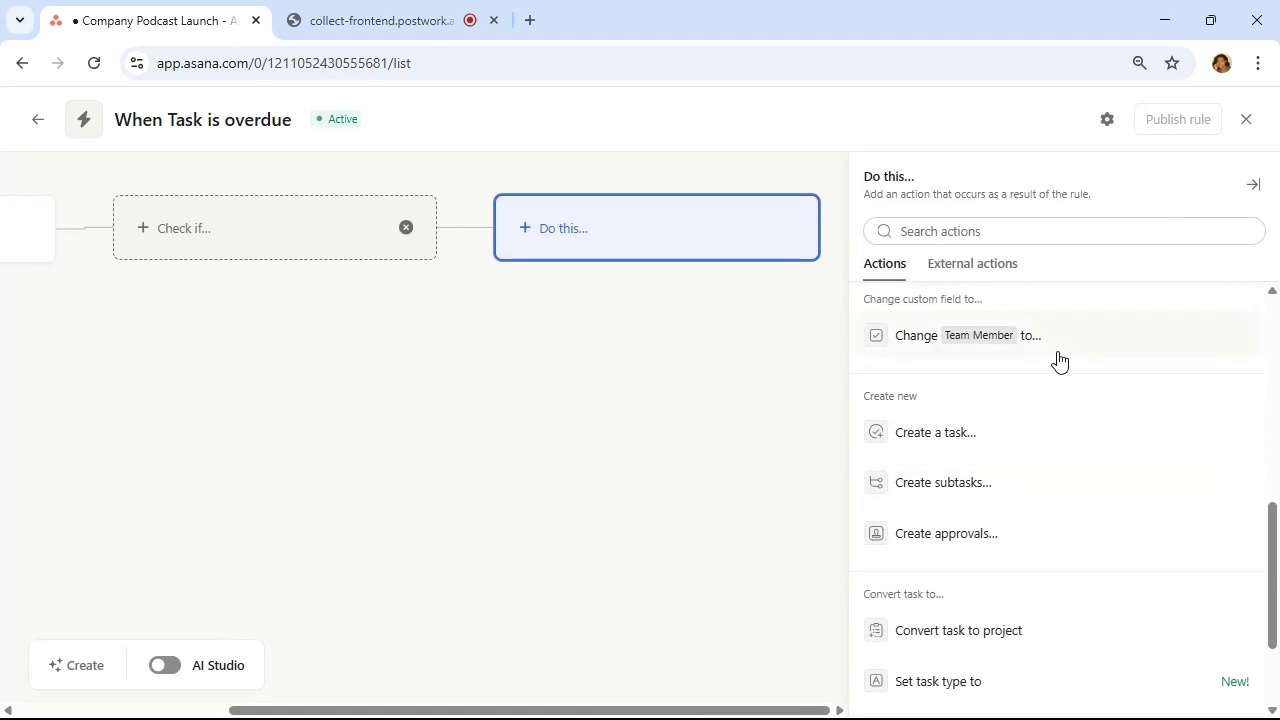 
left_click([1056, 346])
 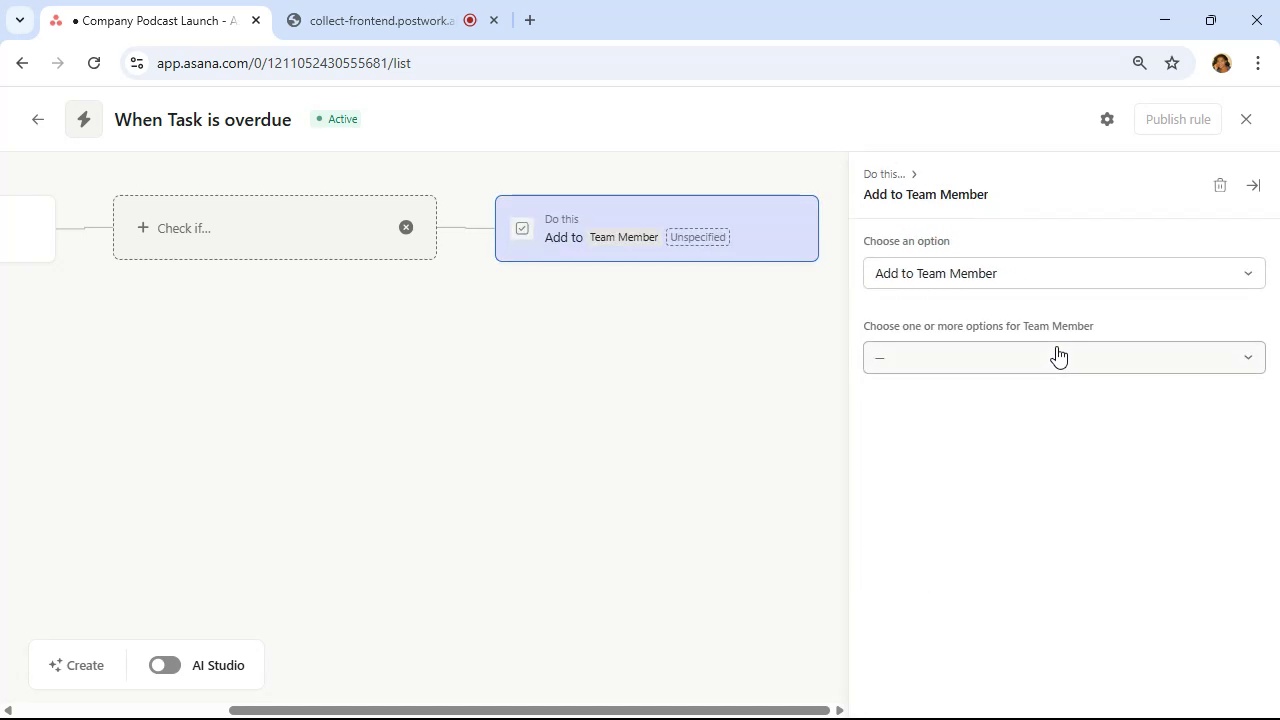 
left_click([1056, 346])
 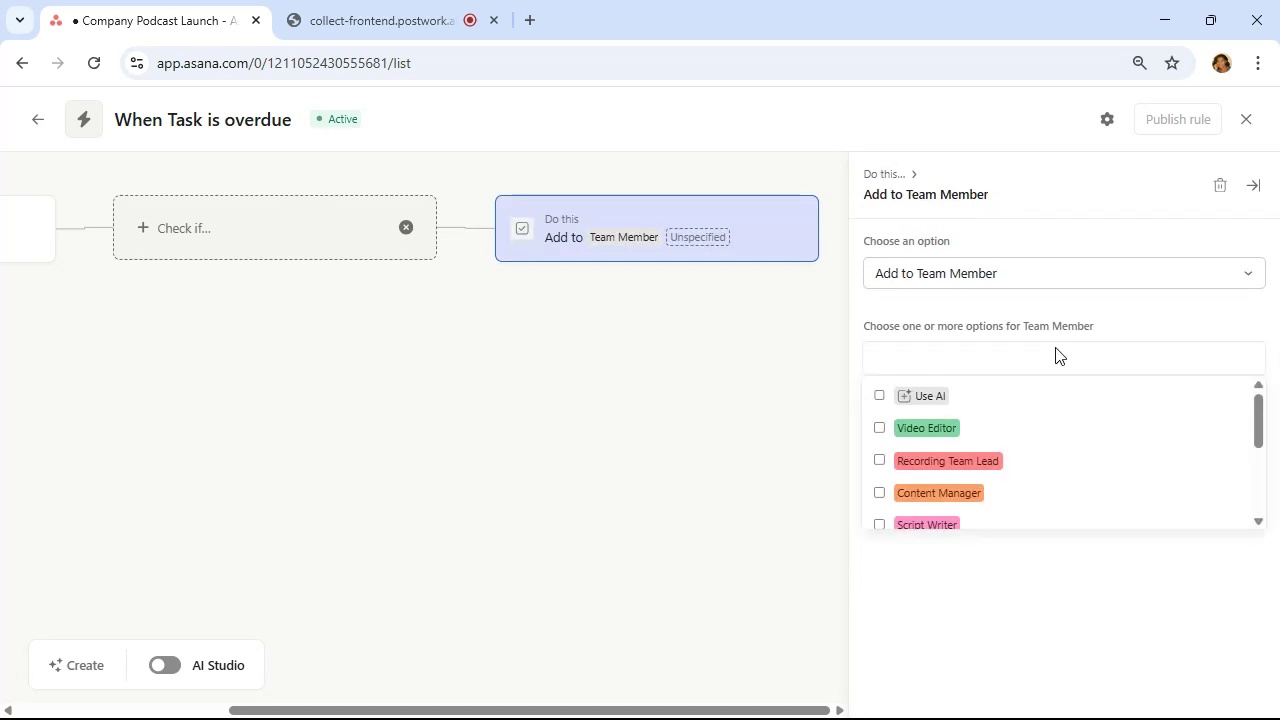 
scroll: coordinate [1082, 441], scroll_direction: down, amount: 7.0
 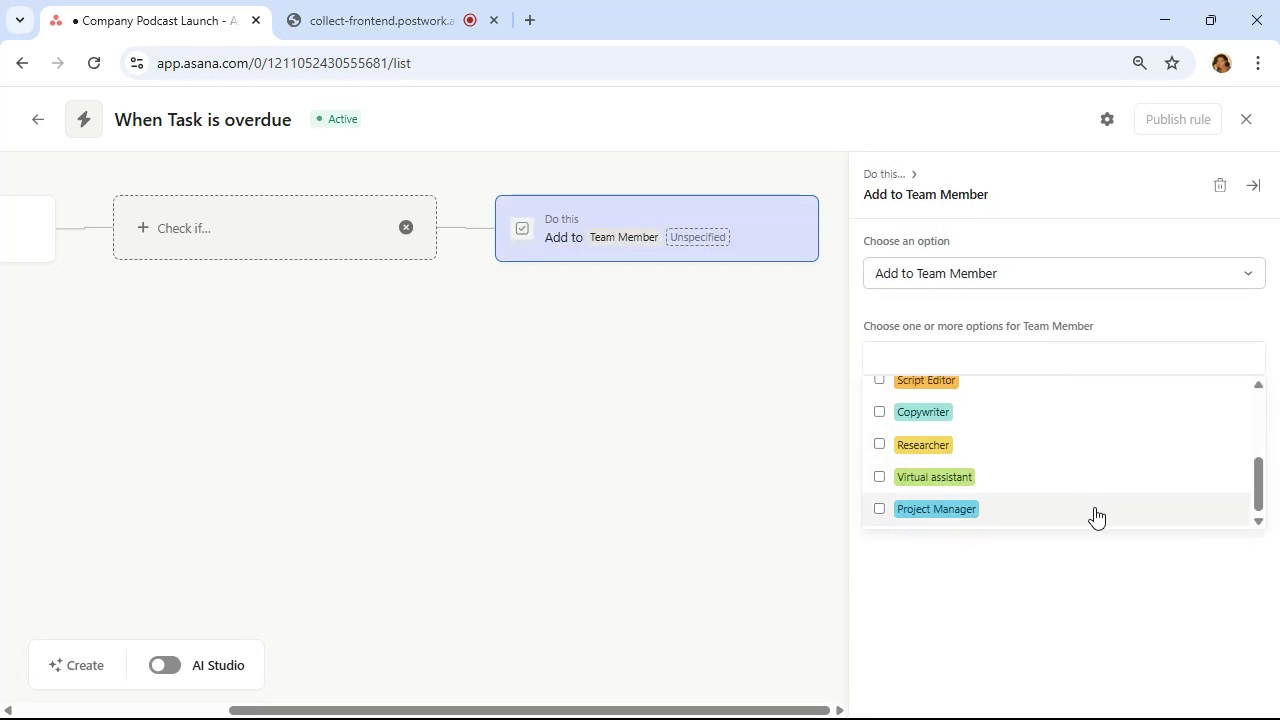 
left_click([1097, 517])
 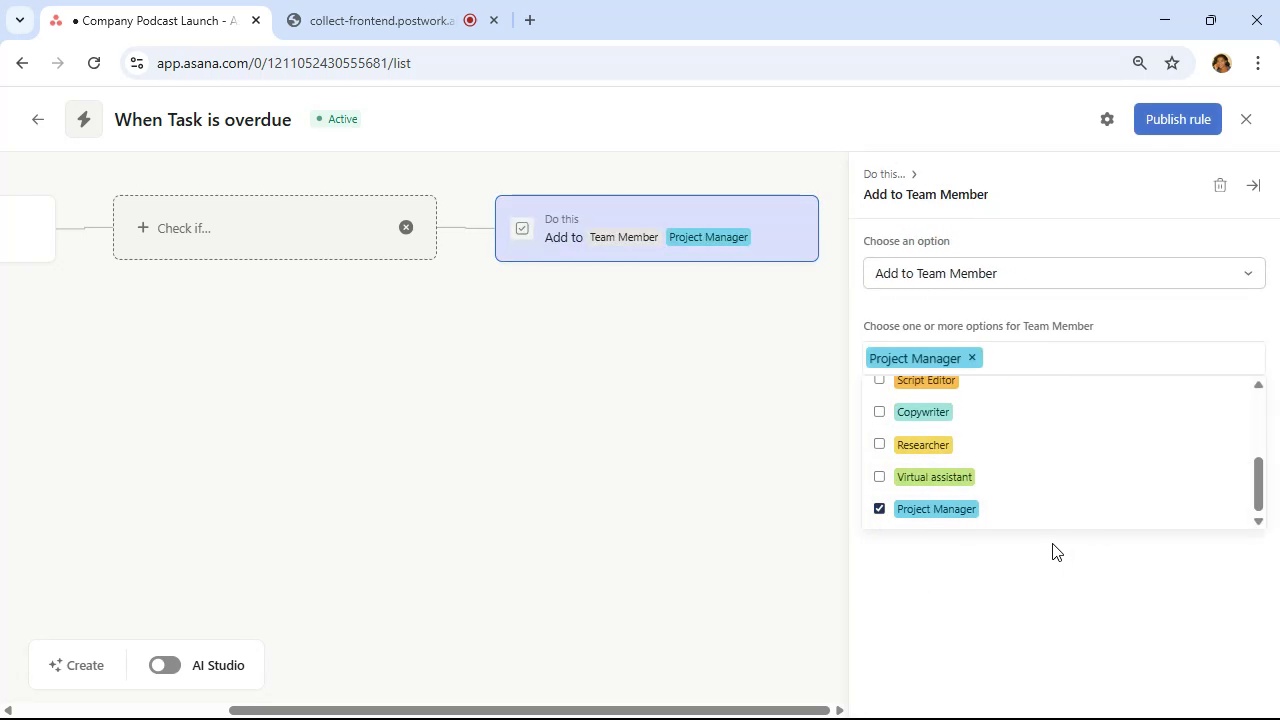 
wait(5.07)
 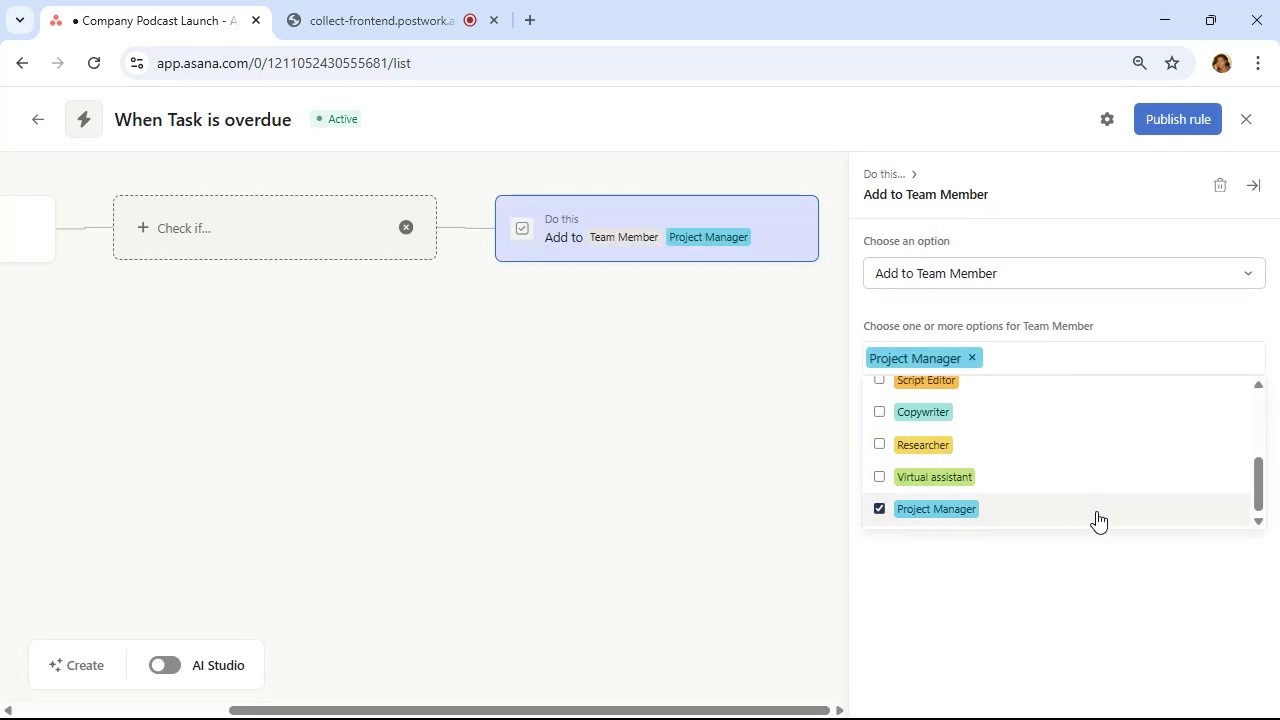 
left_click([1048, 531])
 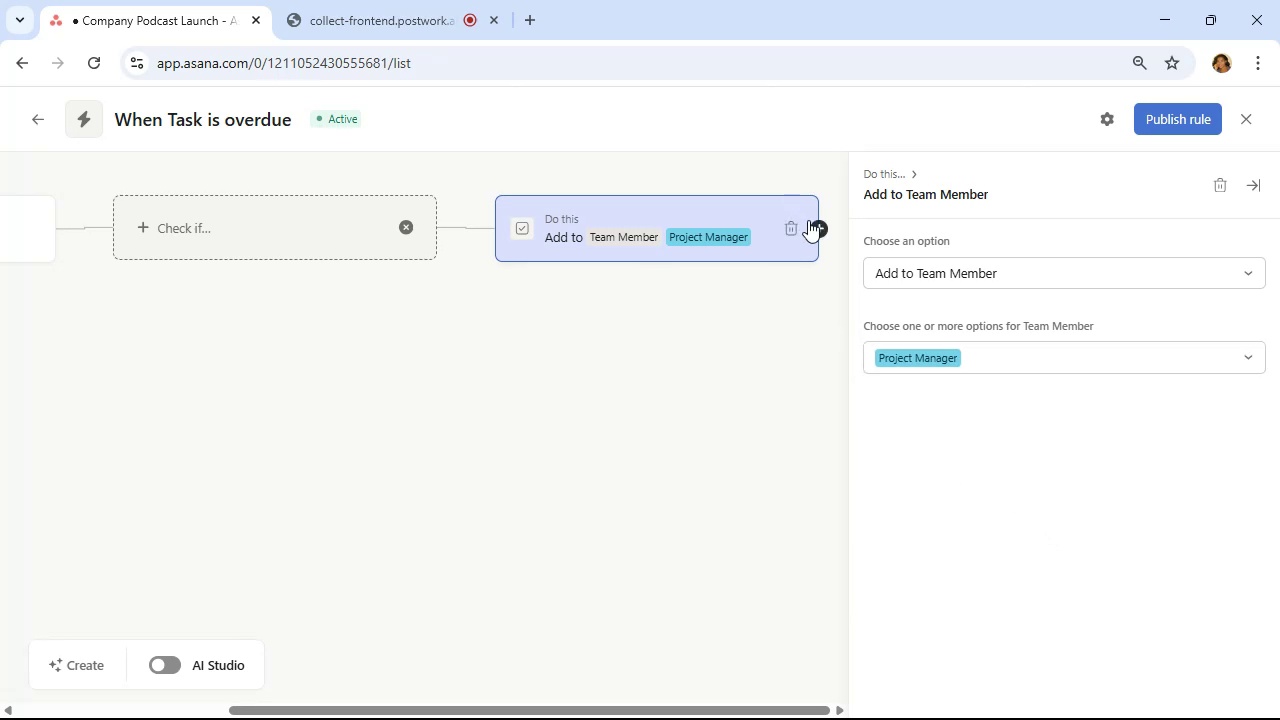 
left_click([816, 230])
 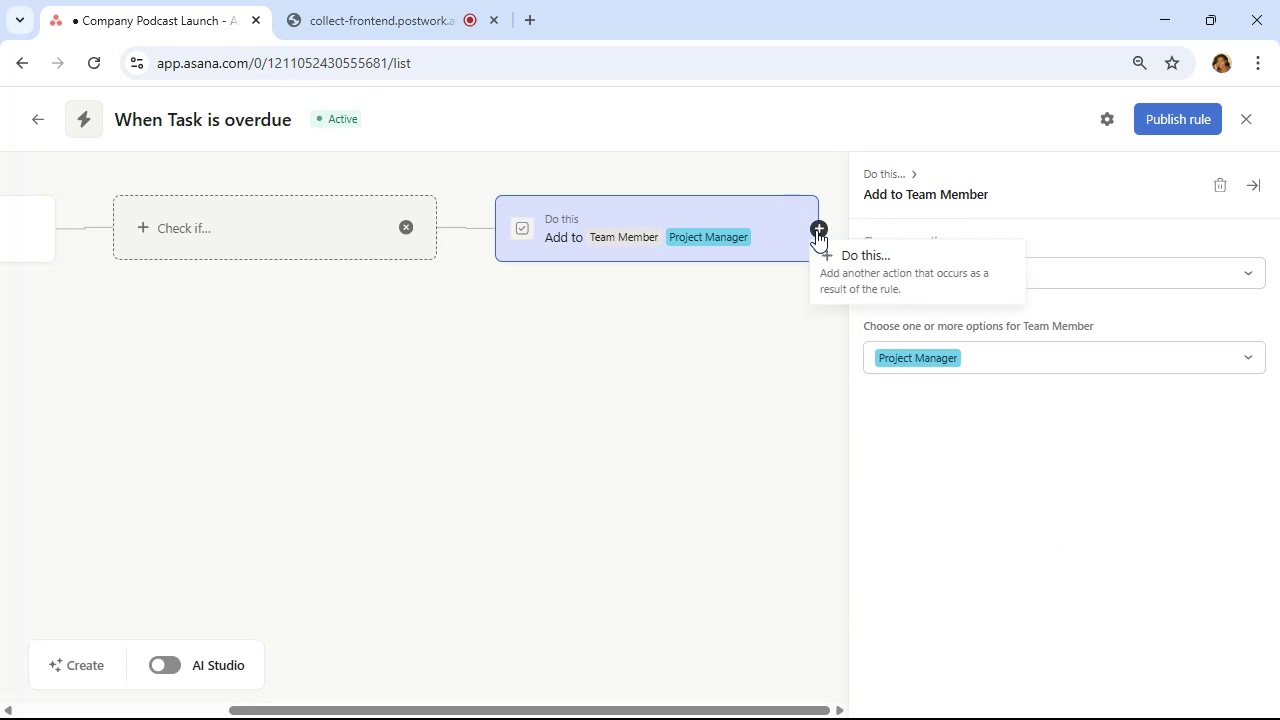 
wait(9.05)
 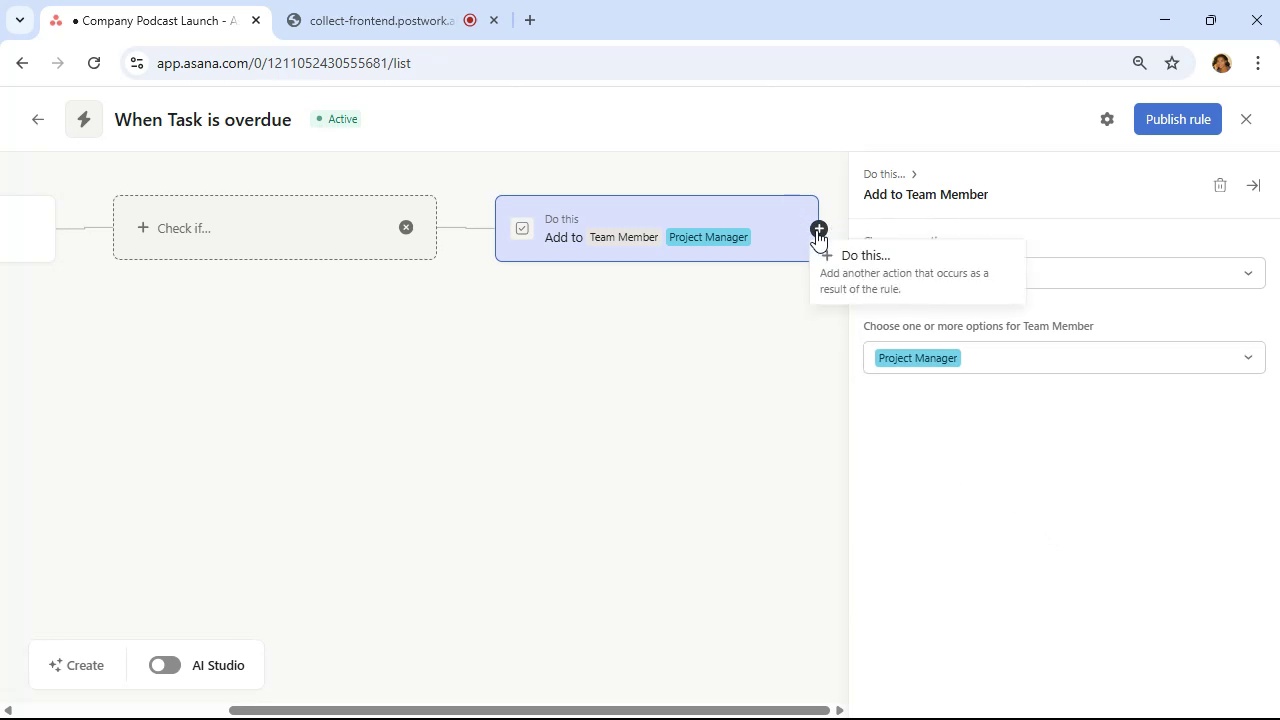 
left_click([863, 284])
 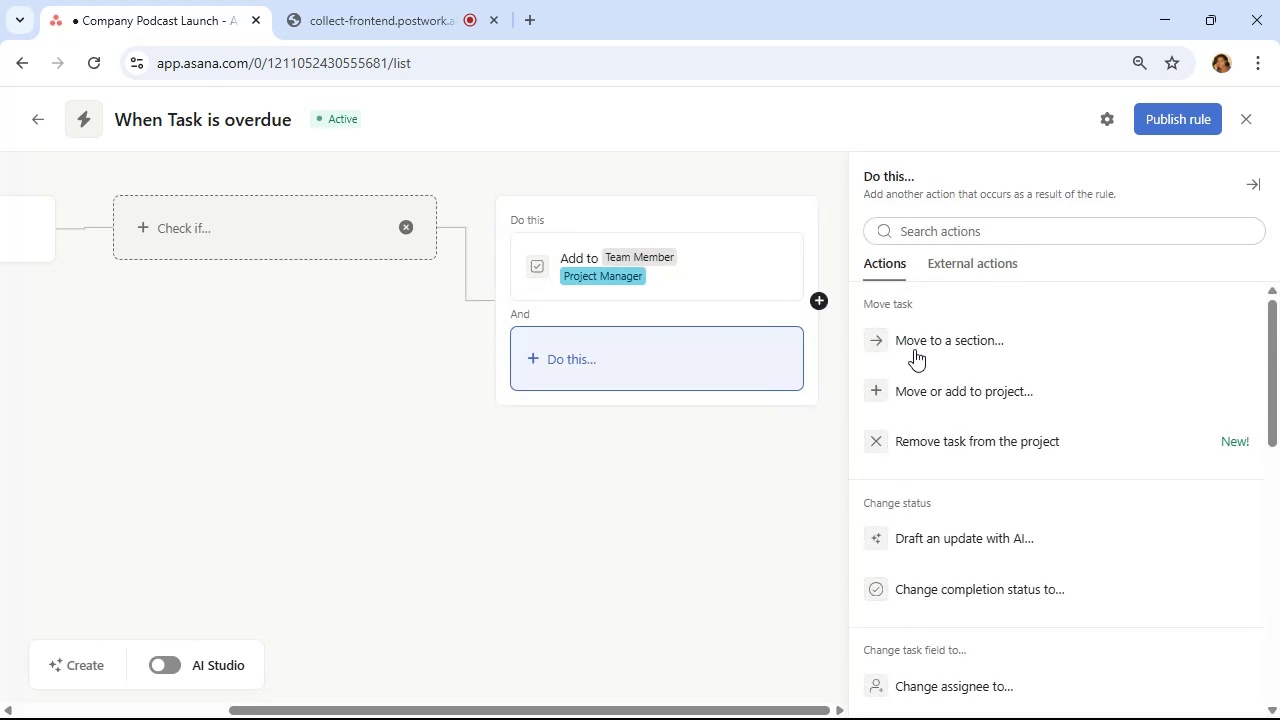 
scroll: coordinate [1016, 424], scroll_direction: down, amount: 15.0
 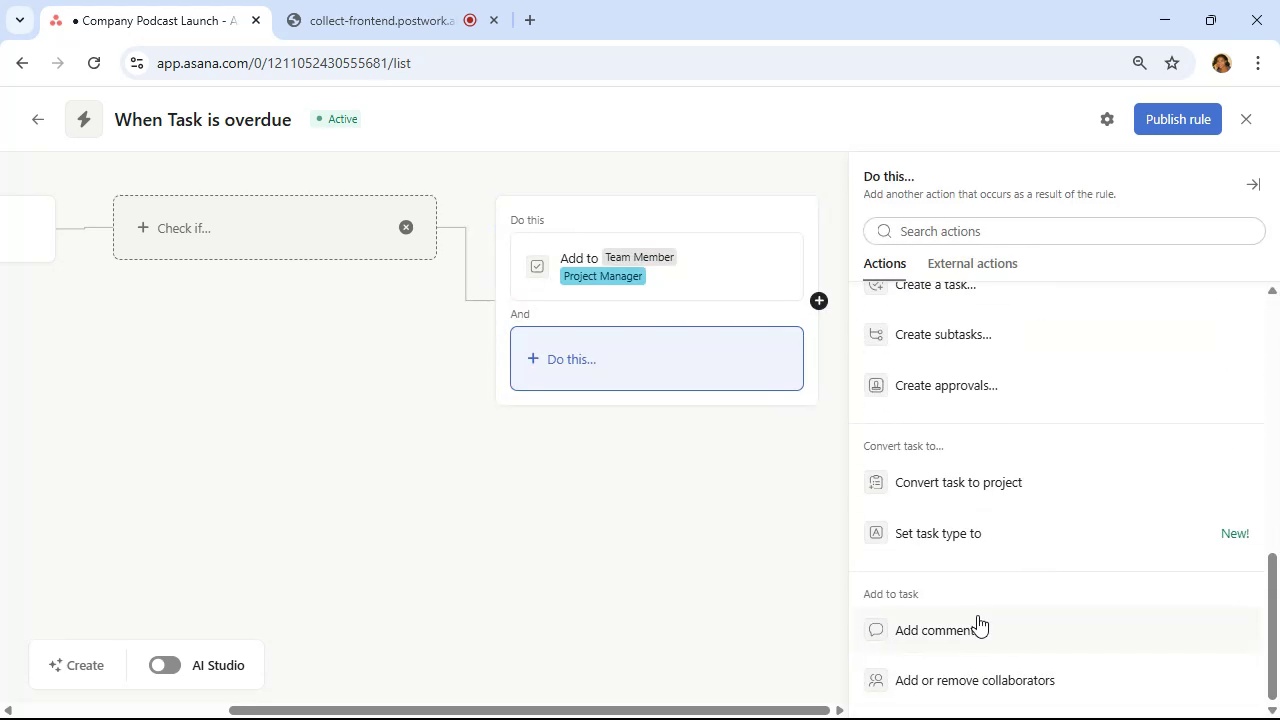 
left_click([981, 624])
 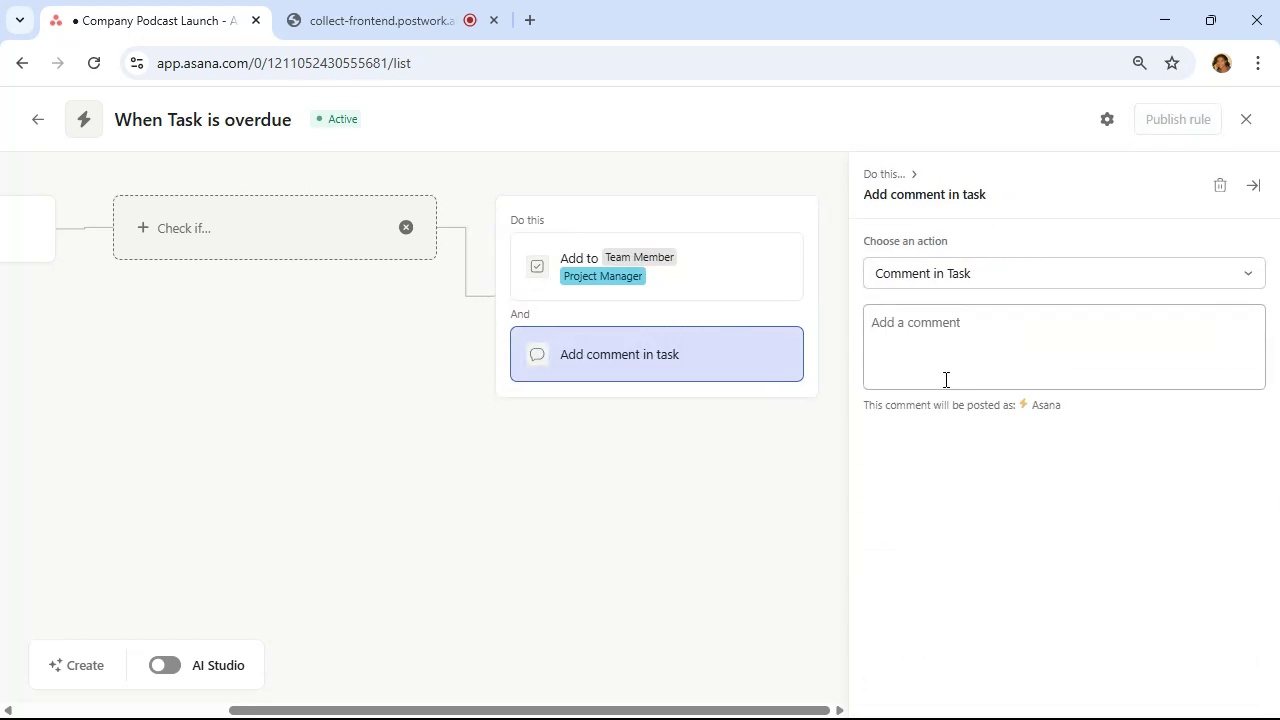 
left_click([937, 347])
 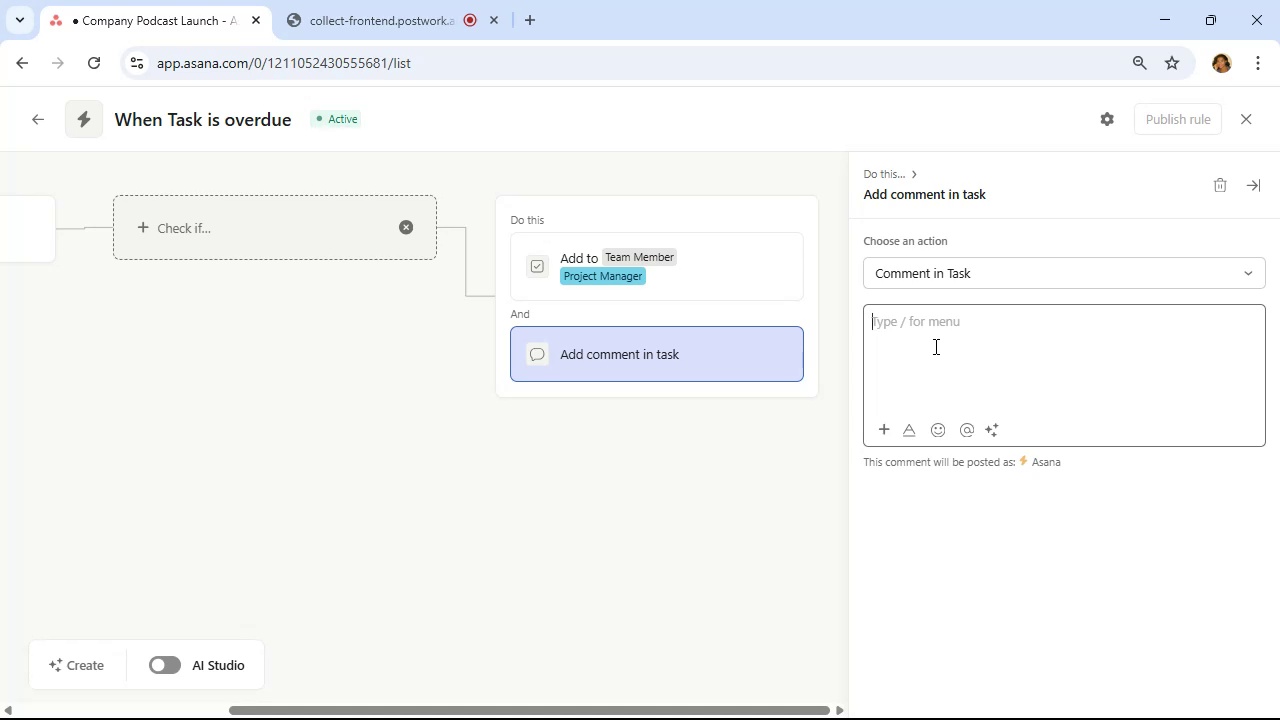 
wait(29.67)
 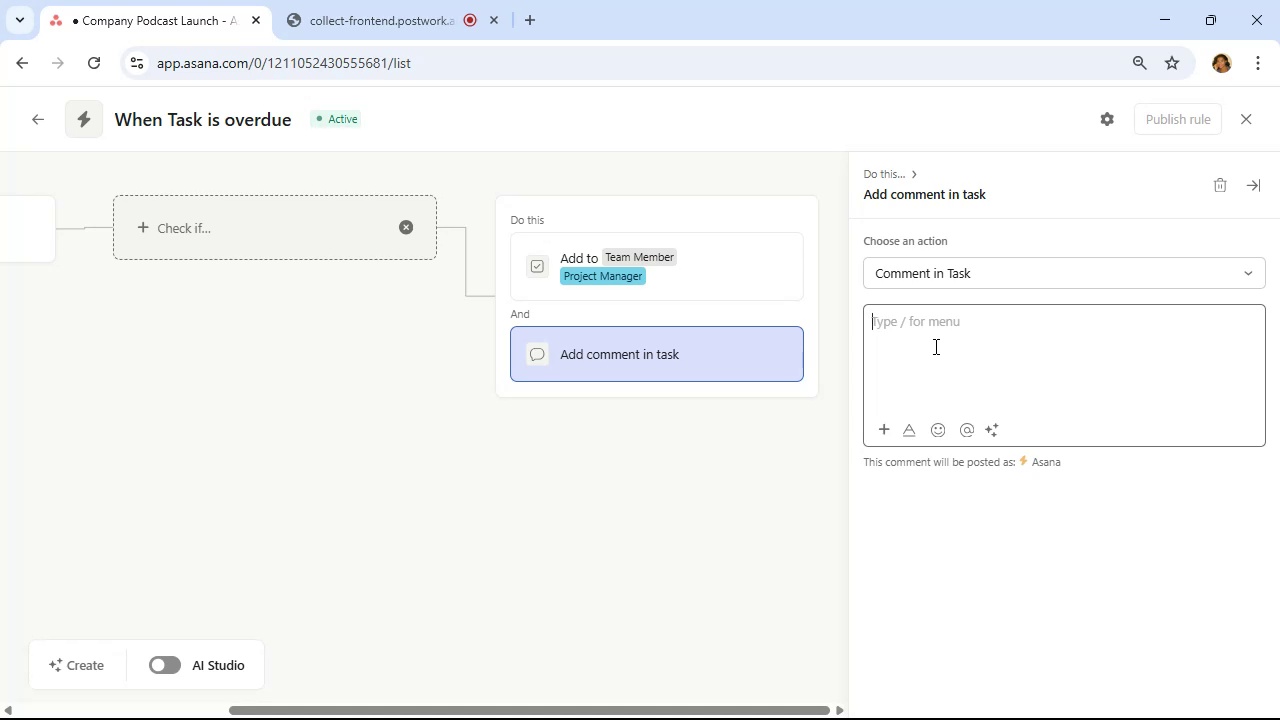 
type(Gentle nudge- )
 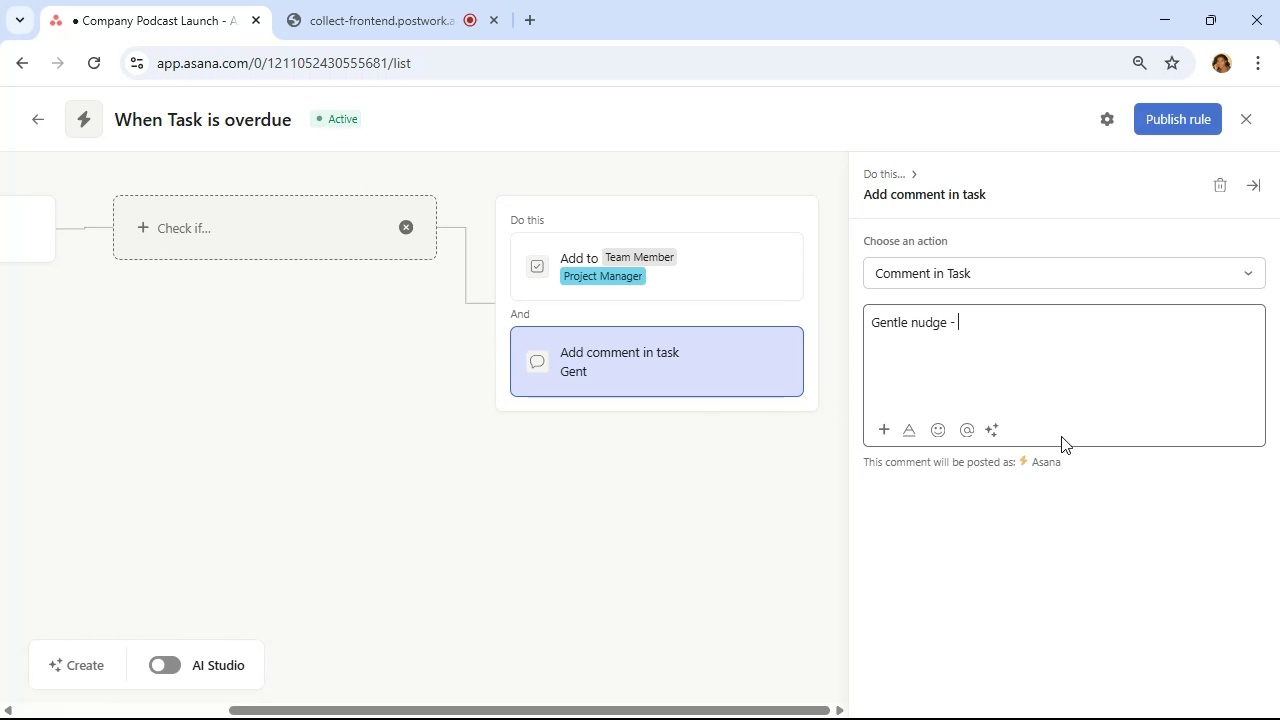 
wait(7.83)
 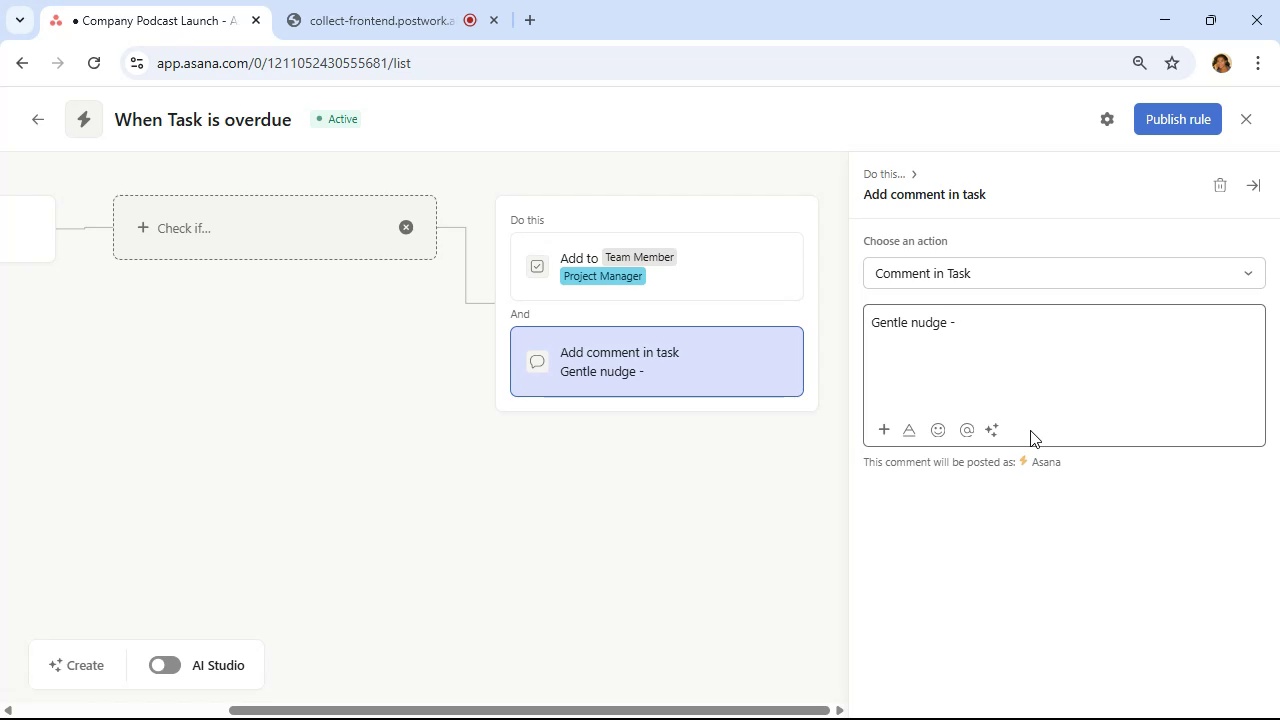 
type(deadline was )
 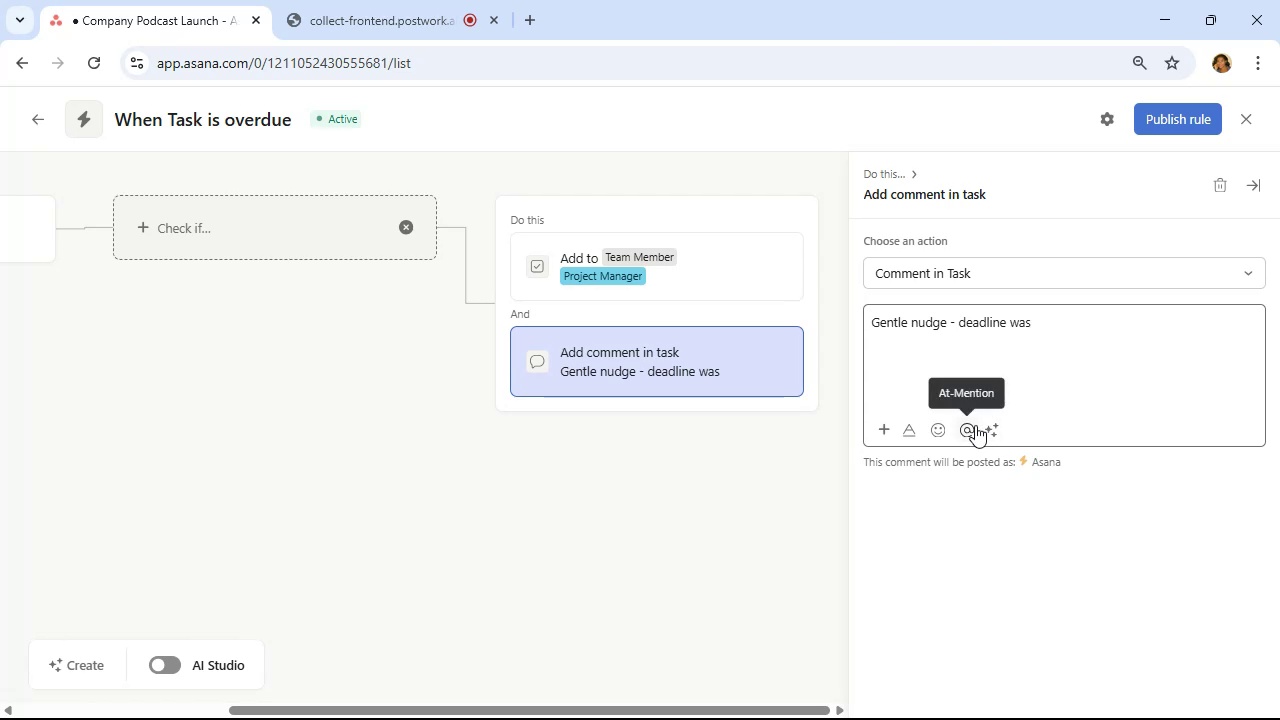 
wait(5.37)
 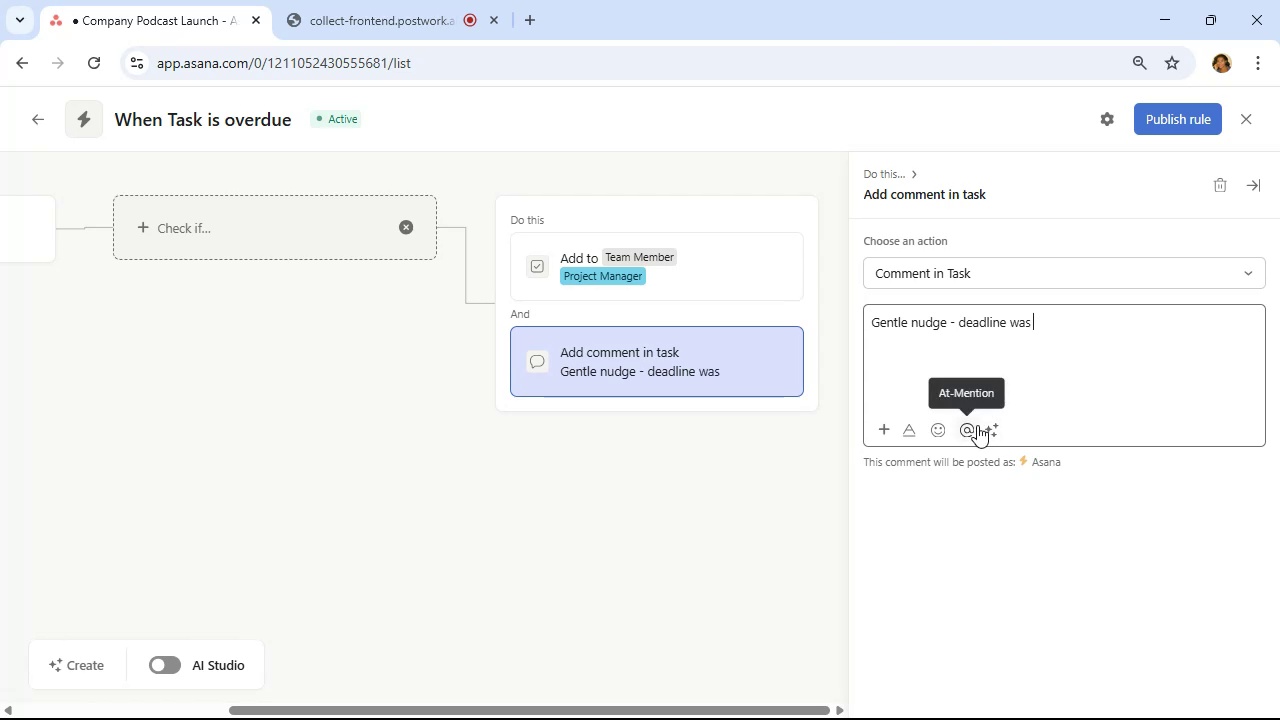 
type(3 days ago)
 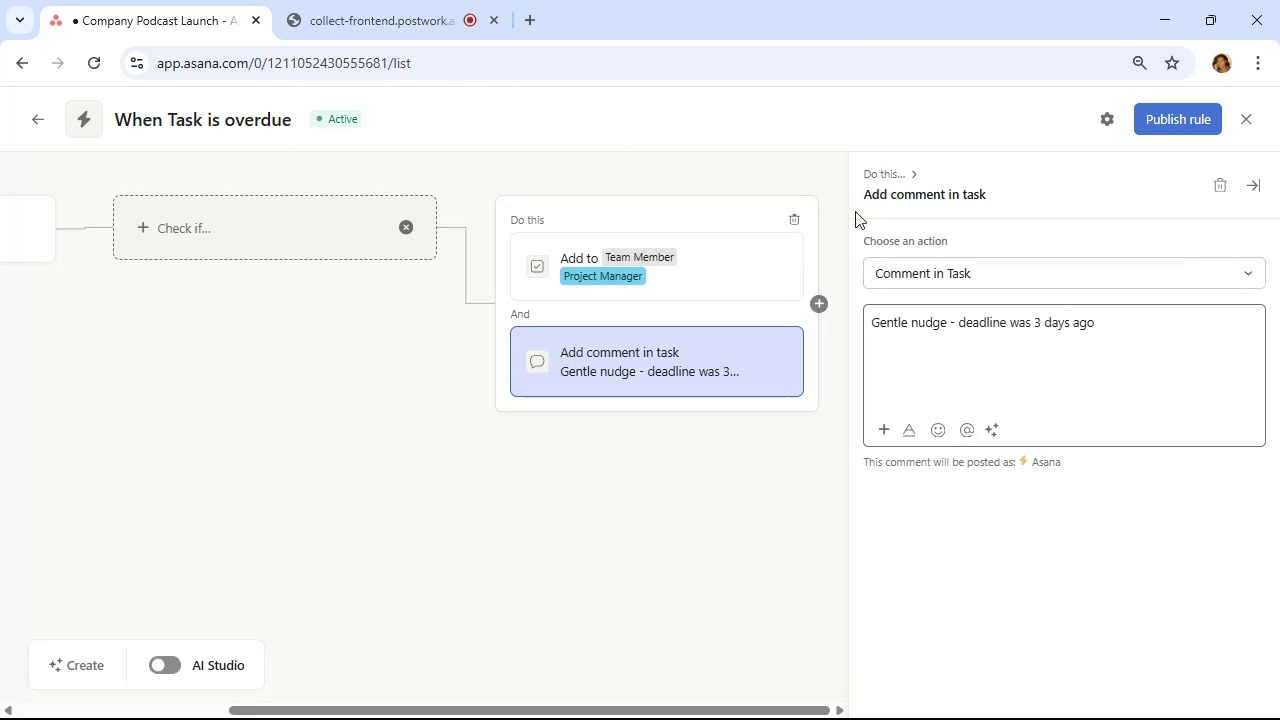 
wait(5.31)
 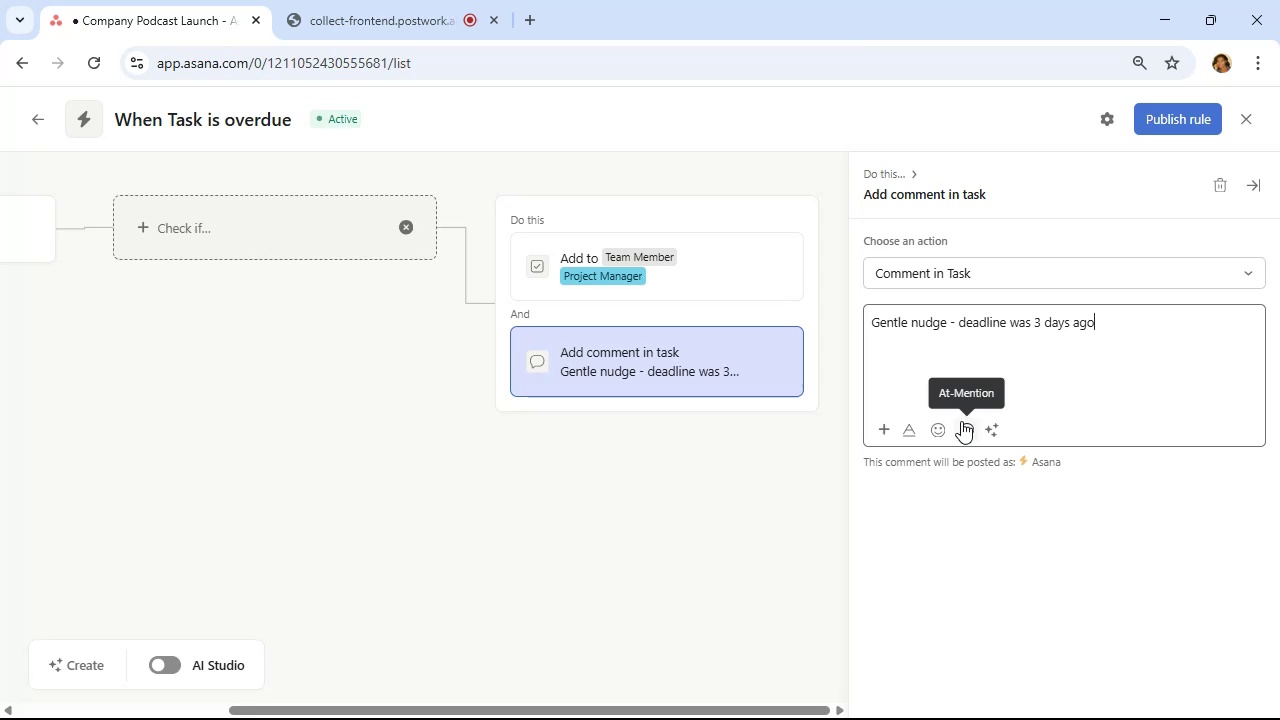 
left_click([1167, 119])
 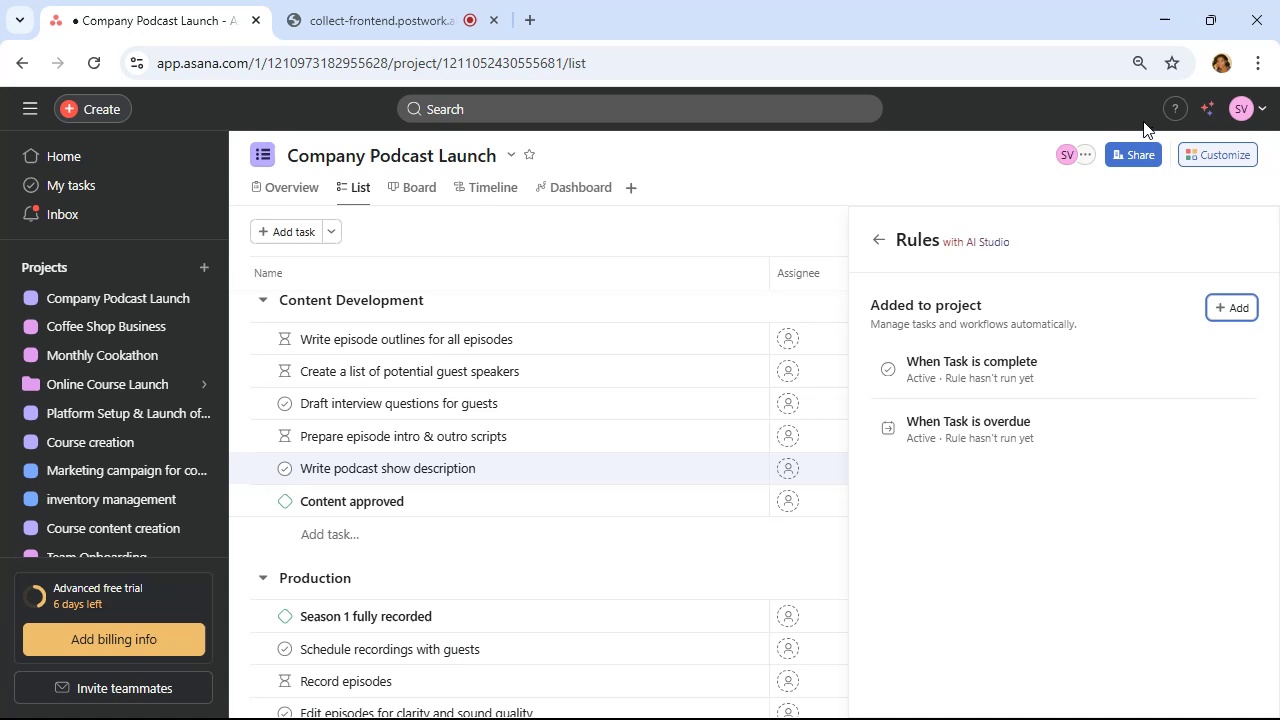 
wait(30.5)
 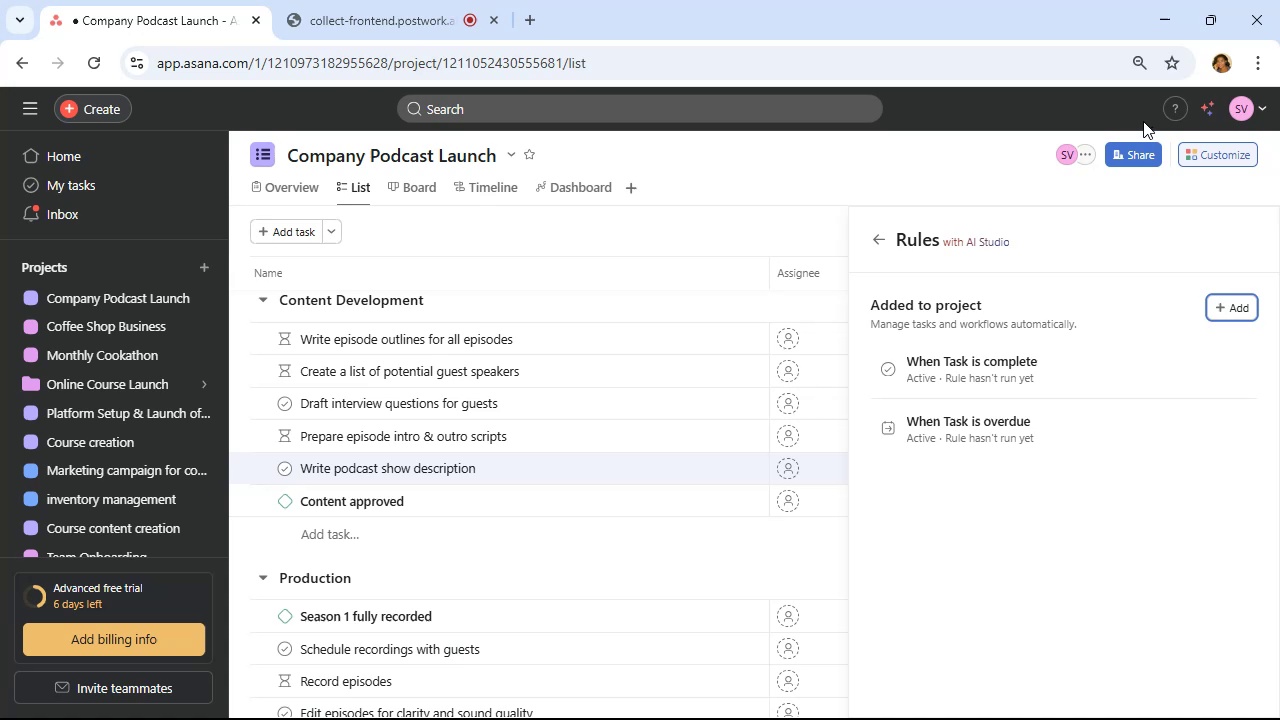 
left_click([880, 236])
 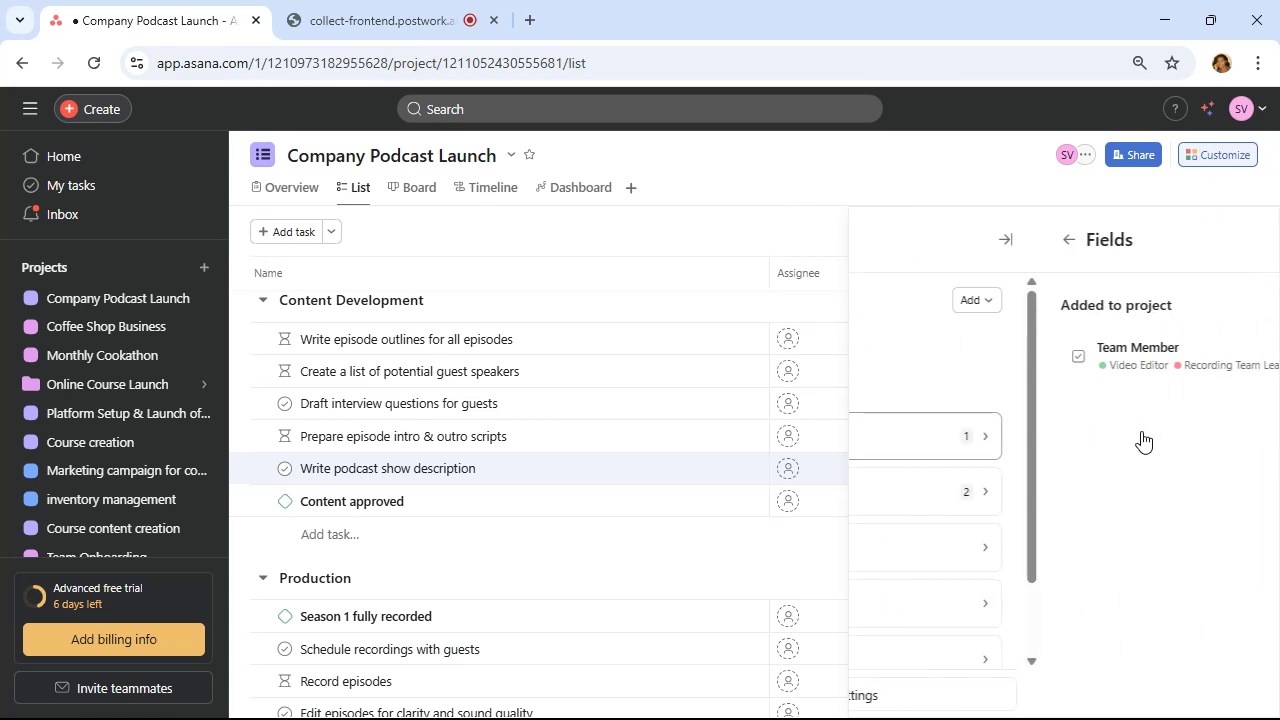 
left_click([1087, 337])
 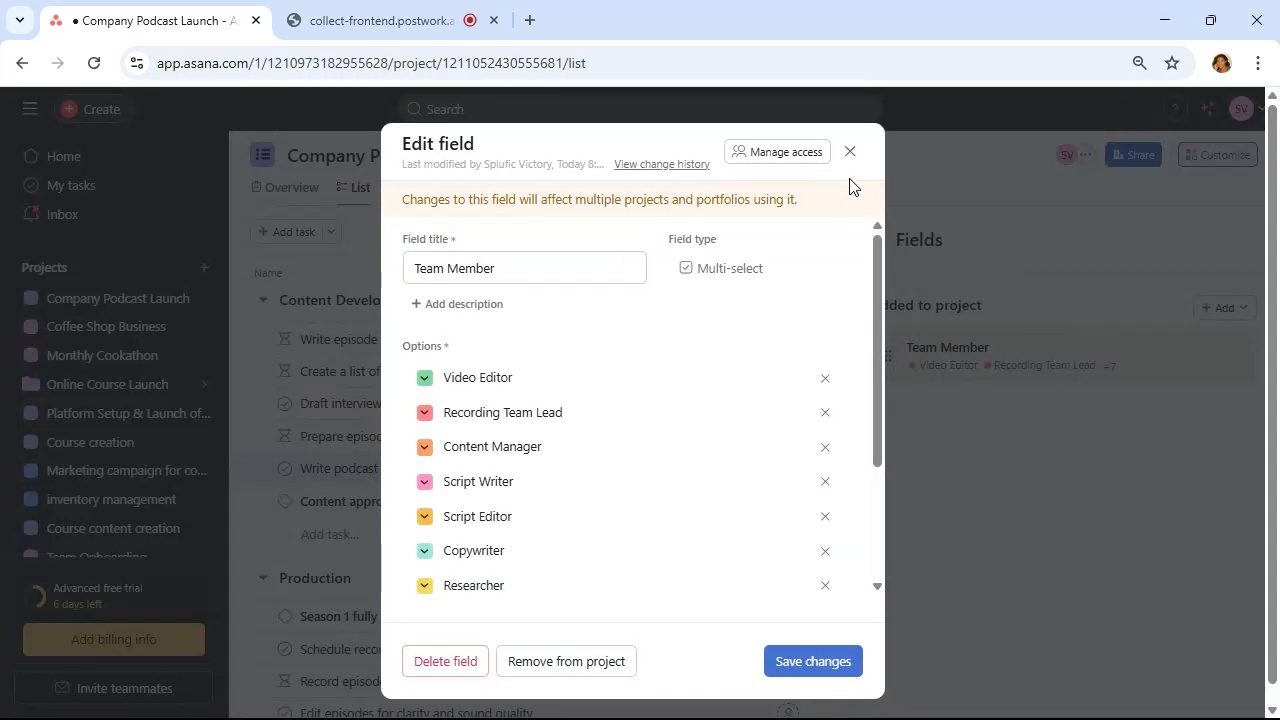 
left_click([849, 153])
 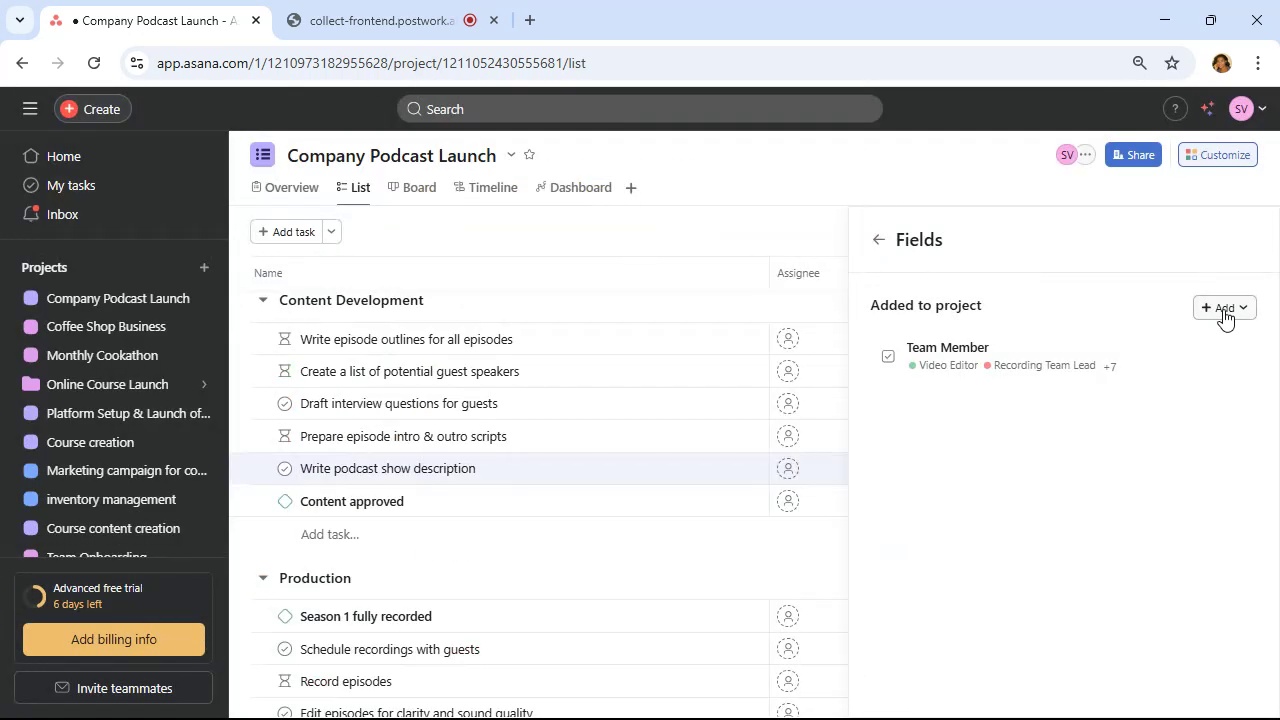 
left_click([1224, 310])
 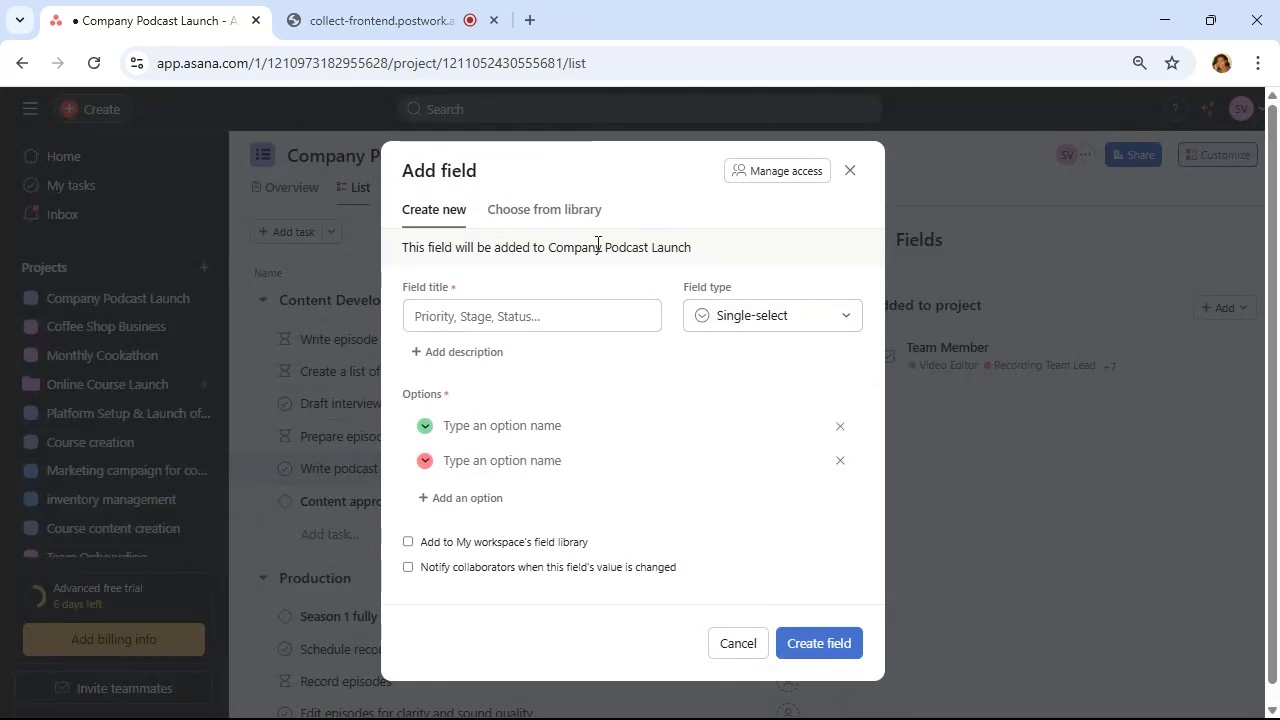 
left_click([579, 211])
 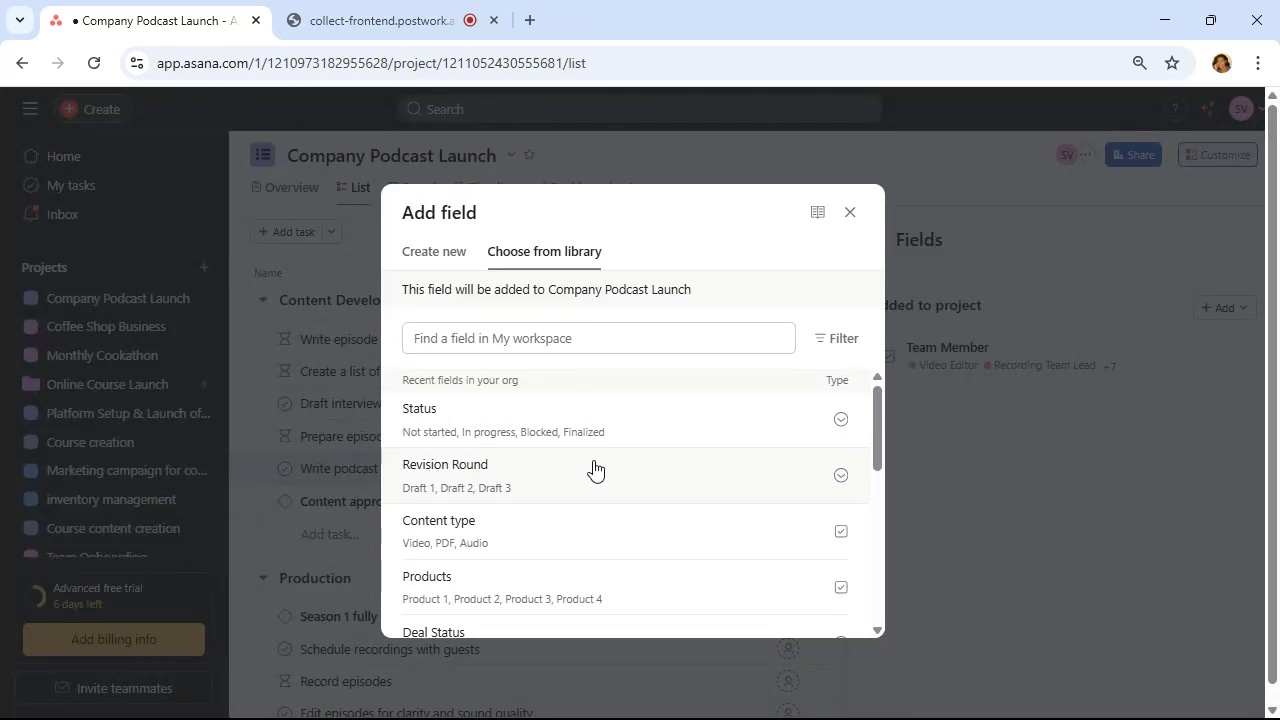 
scroll: coordinate [596, 478], scroll_direction: down, amount: 2.0
 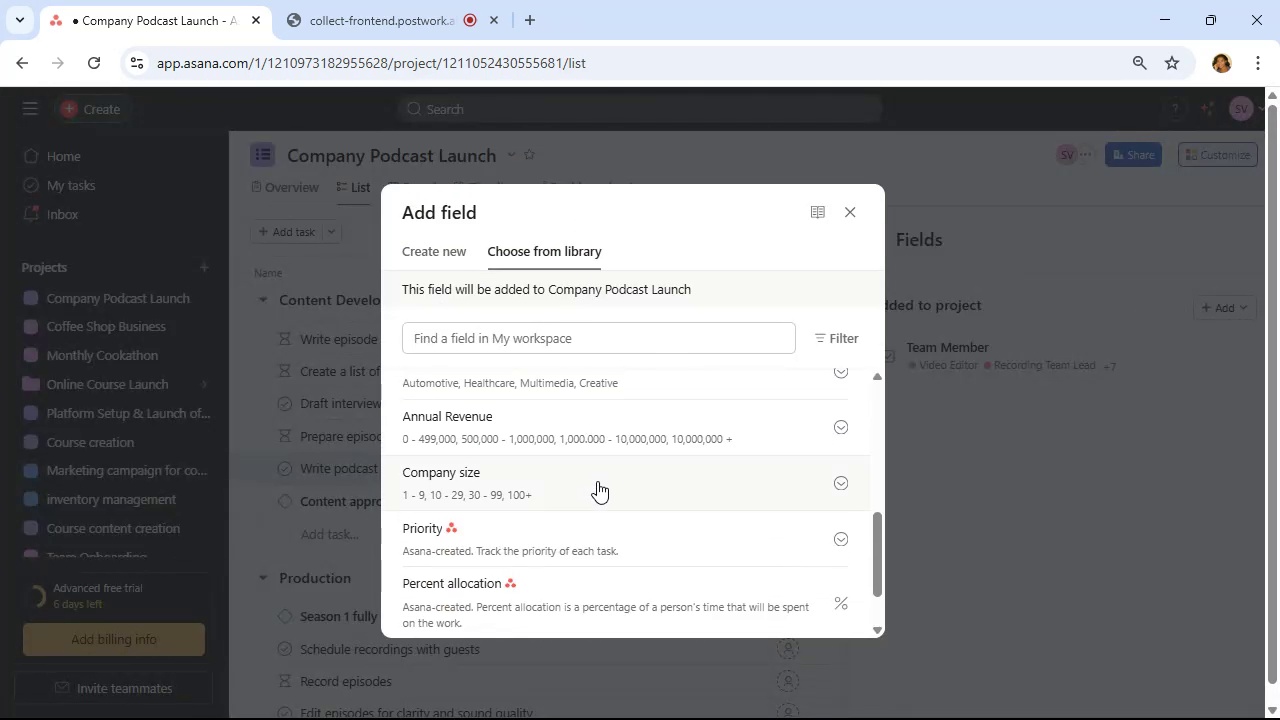 
left_click([624, 530])
 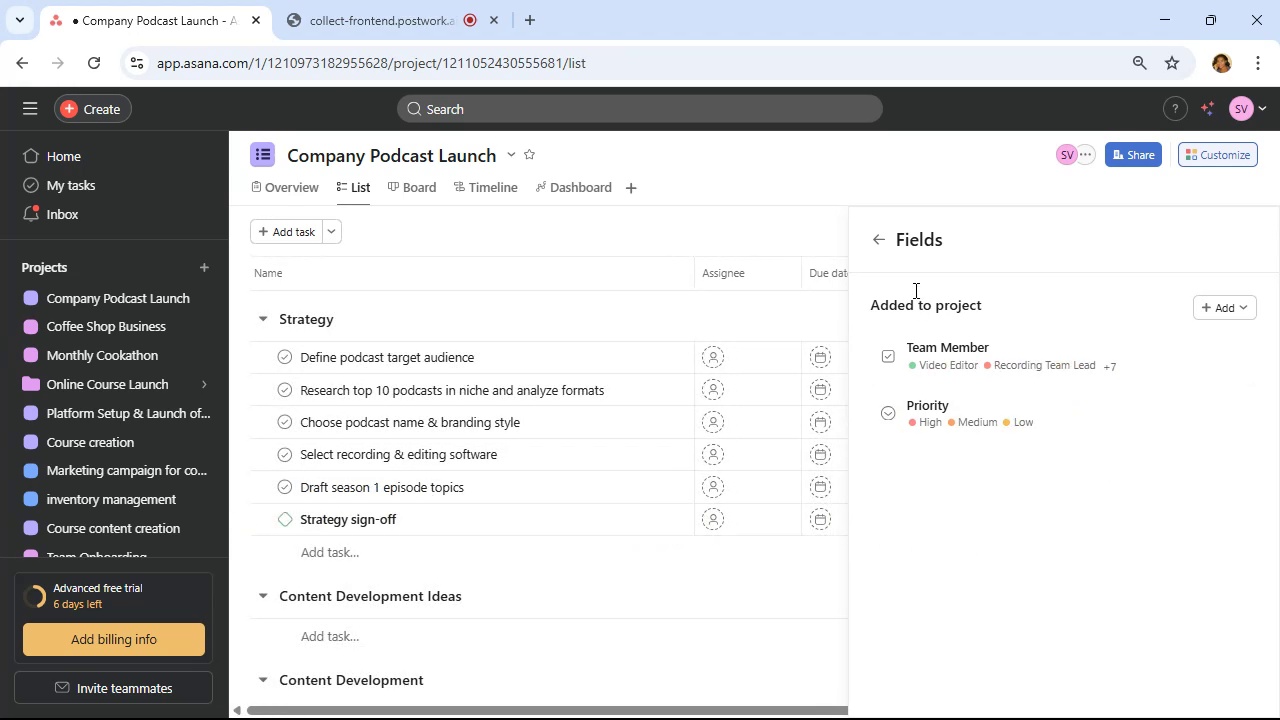 
wait(5.21)
 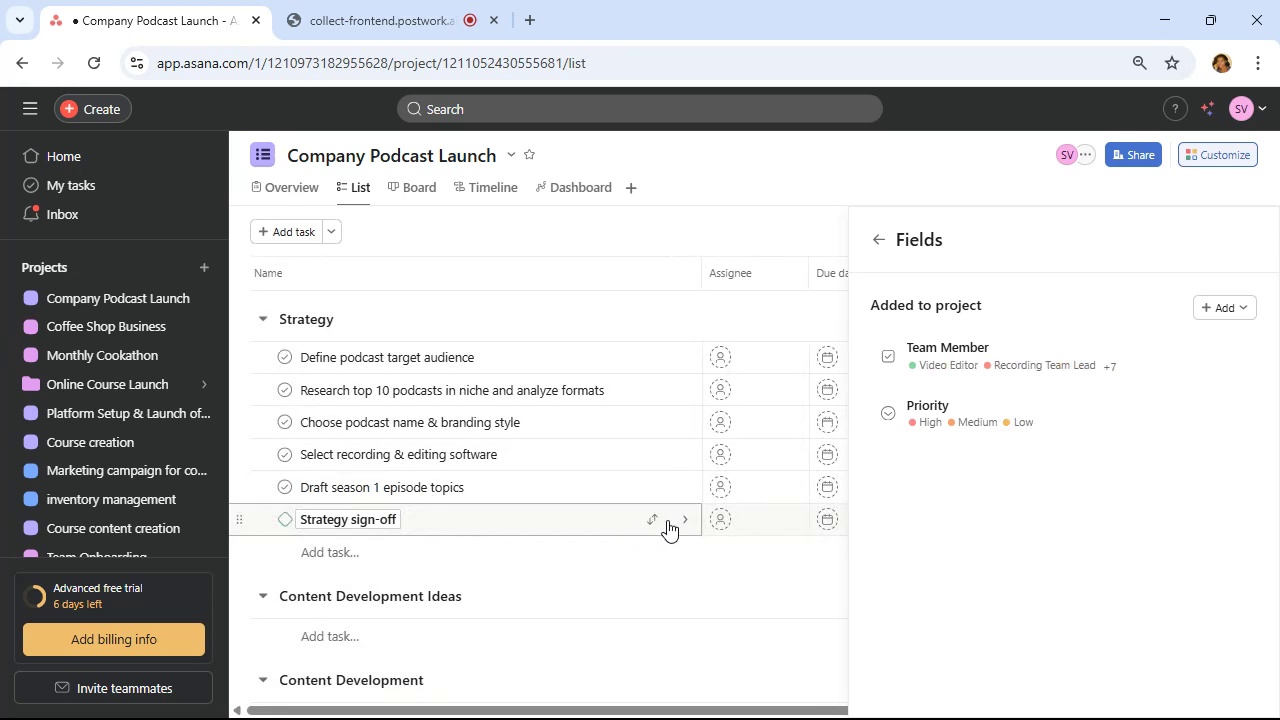 
left_click([884, 241])
 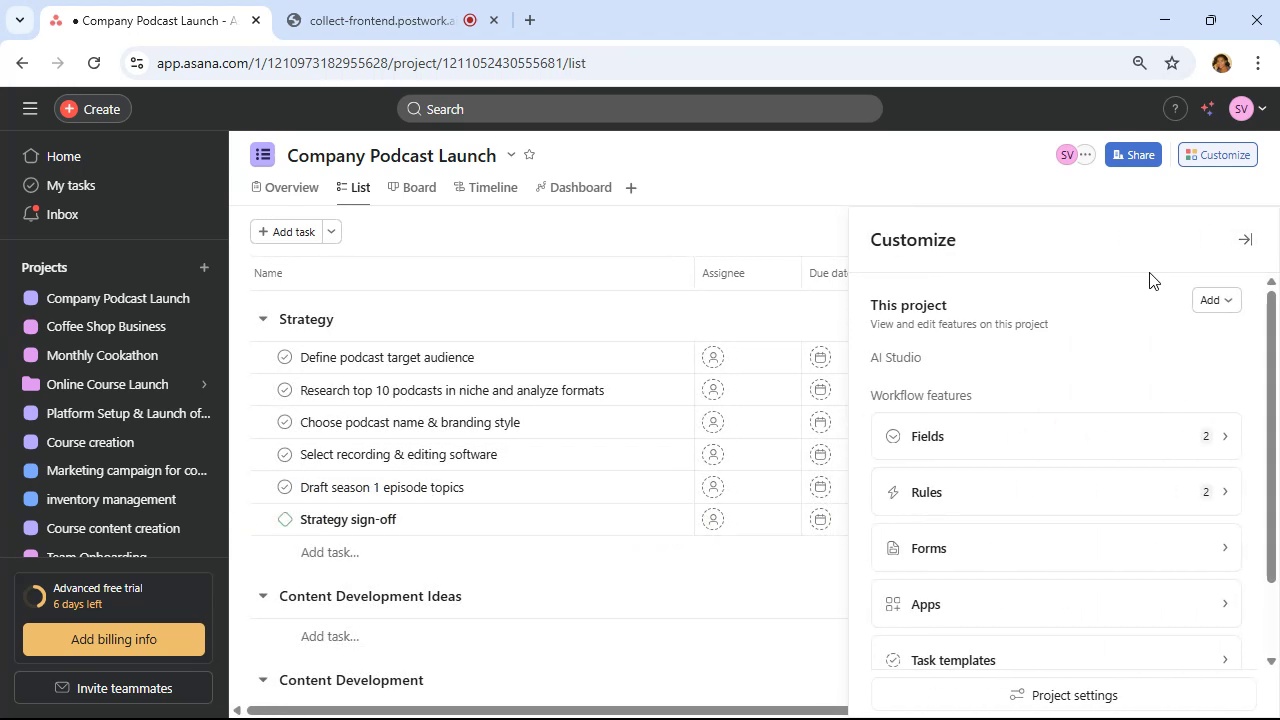 
left_click([1244, 246])
 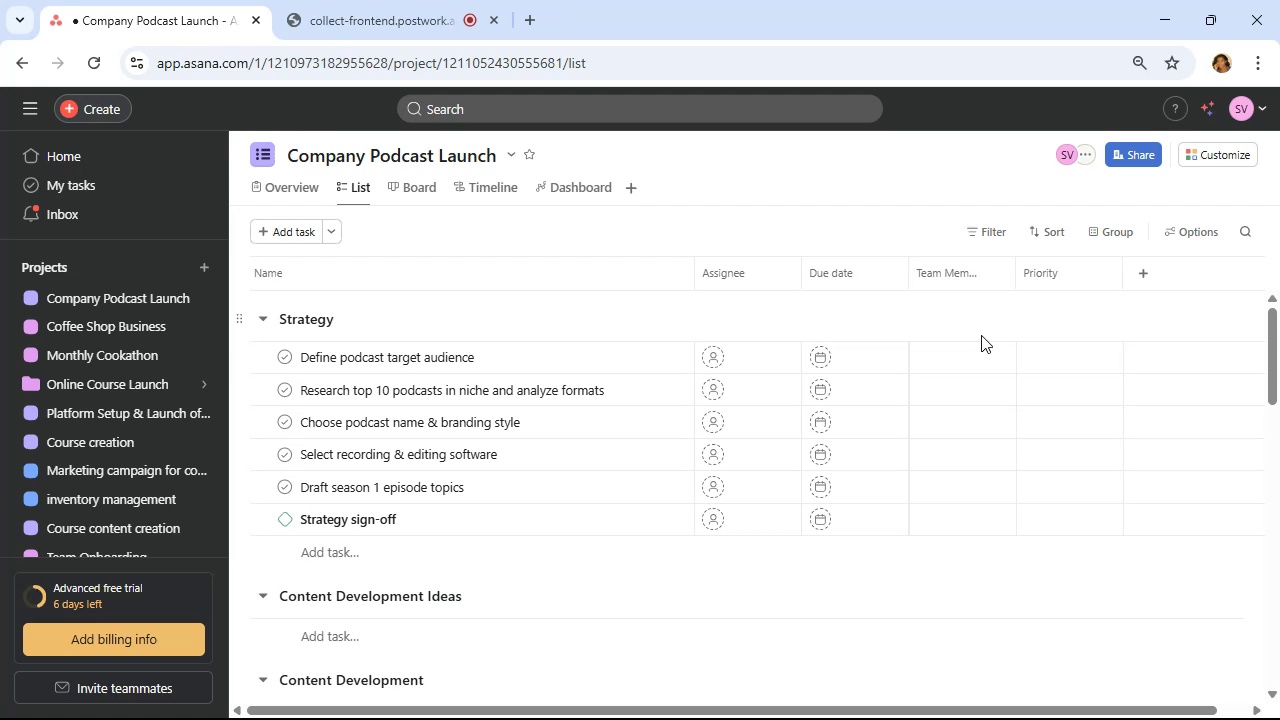 
wait(22.37)
 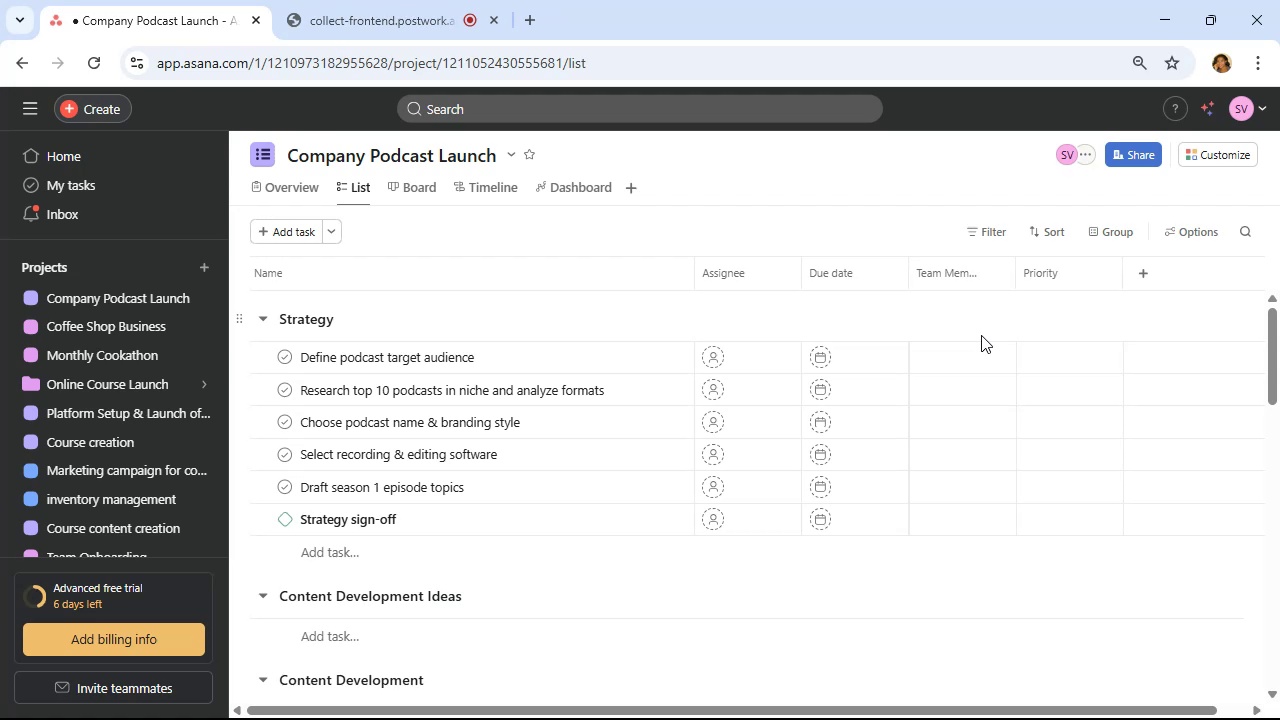 
left_click([1215, 163])
 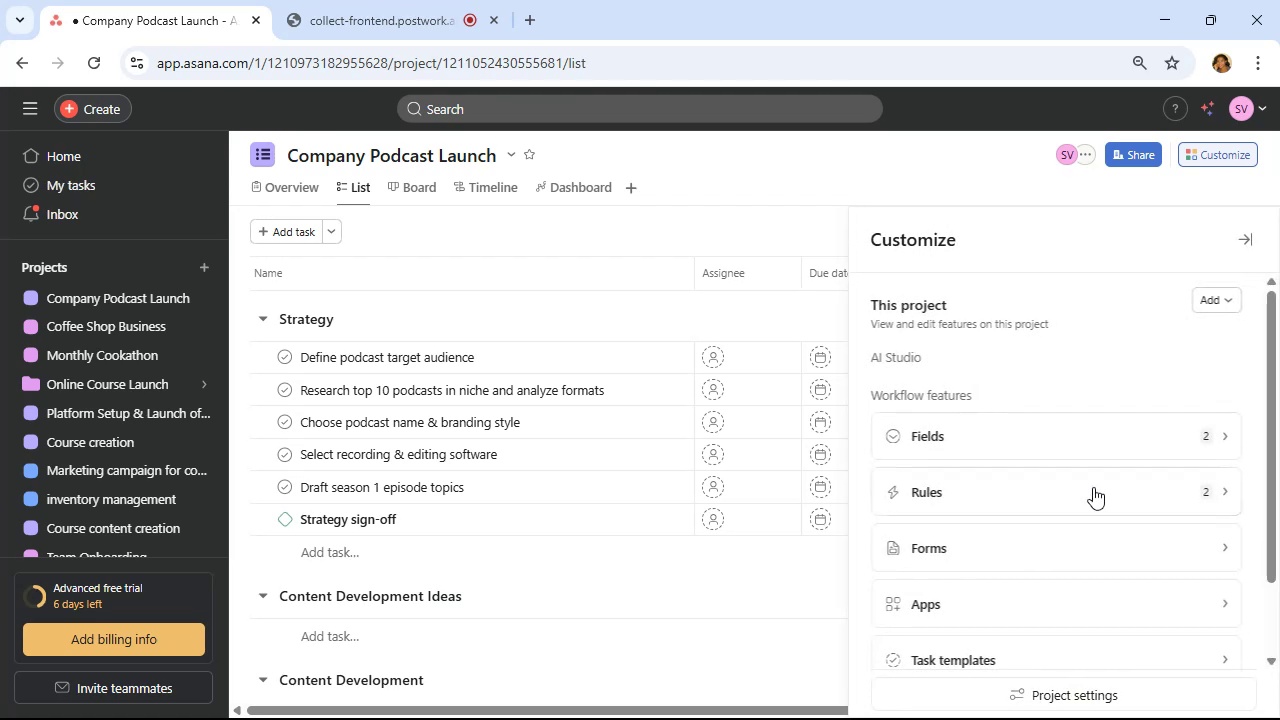 
left_click([1098, 493])
 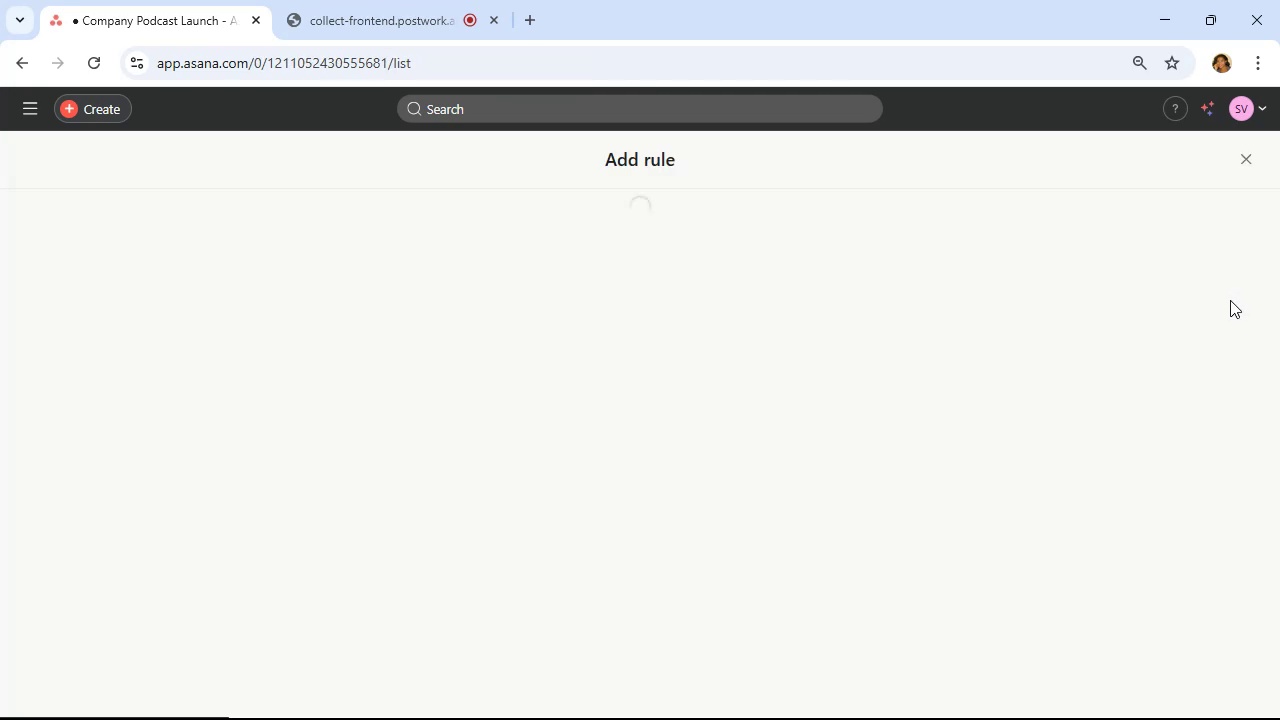 
scroll: coordinate [525, 383], scroll_direction: down, amount: 4.0
 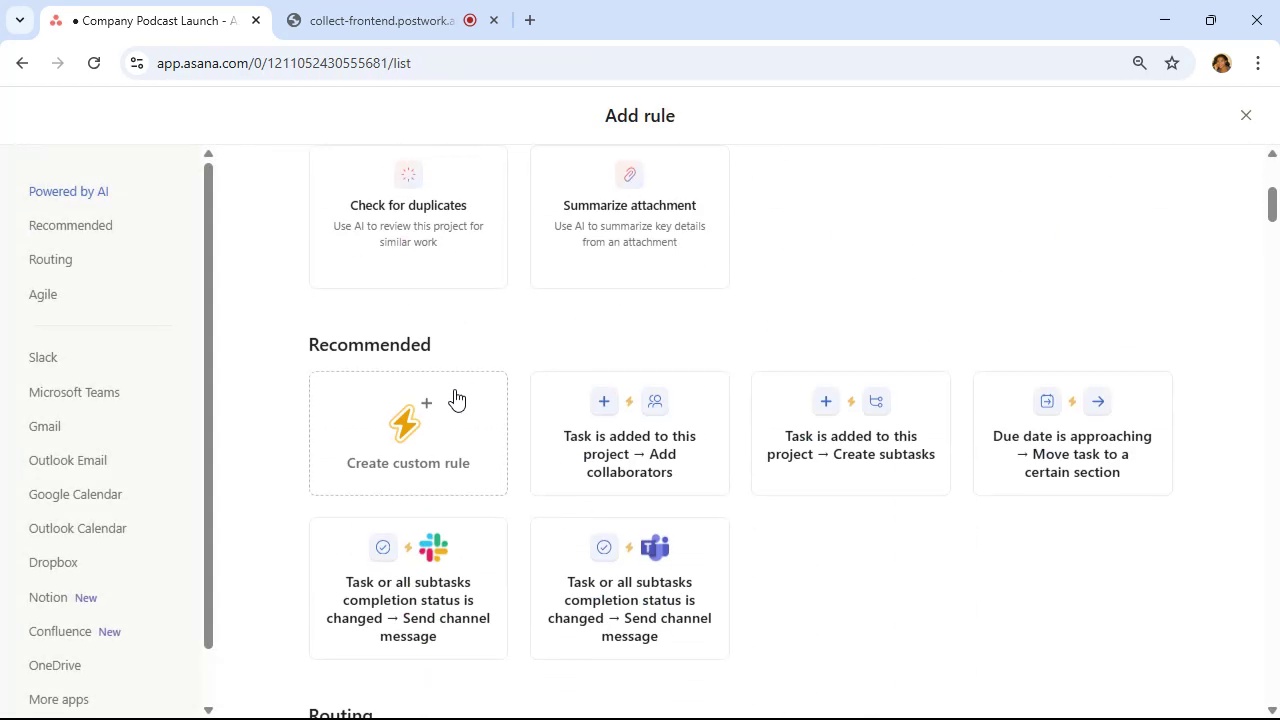 
left_click([449, 390])
 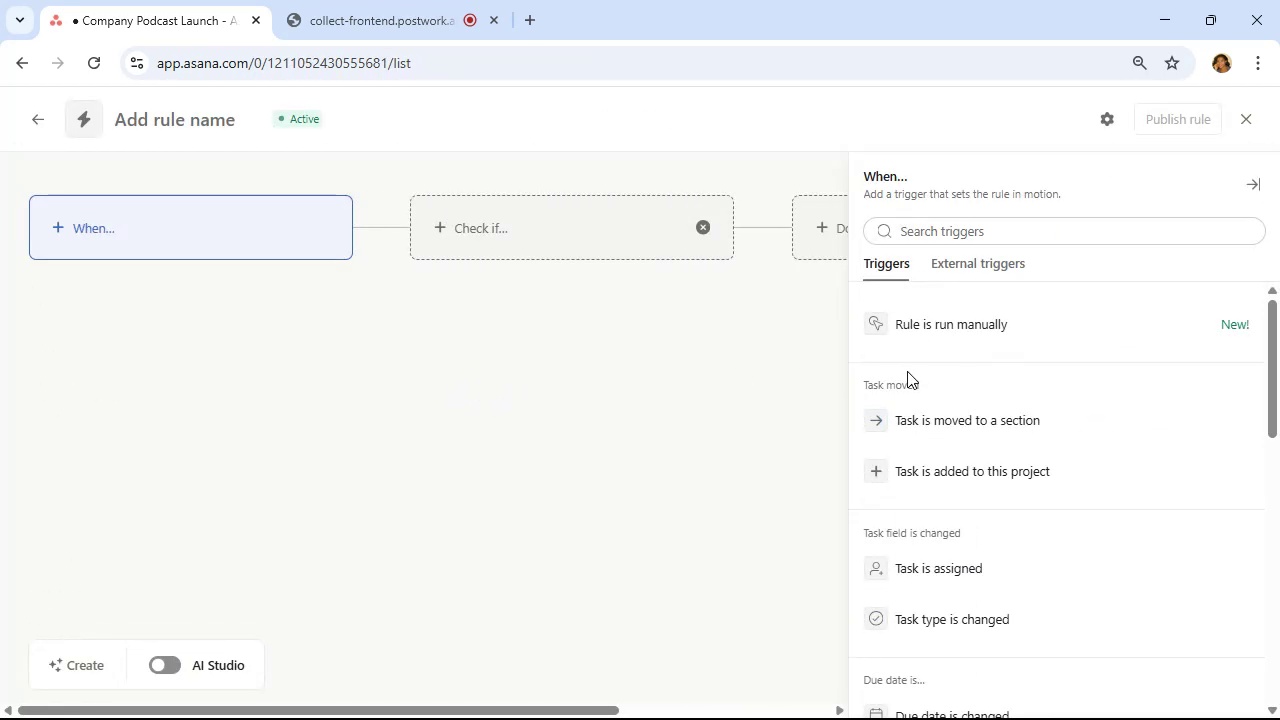 
scroll: coordinate [989, 411], scroll_direction: down, amount: 6.0
 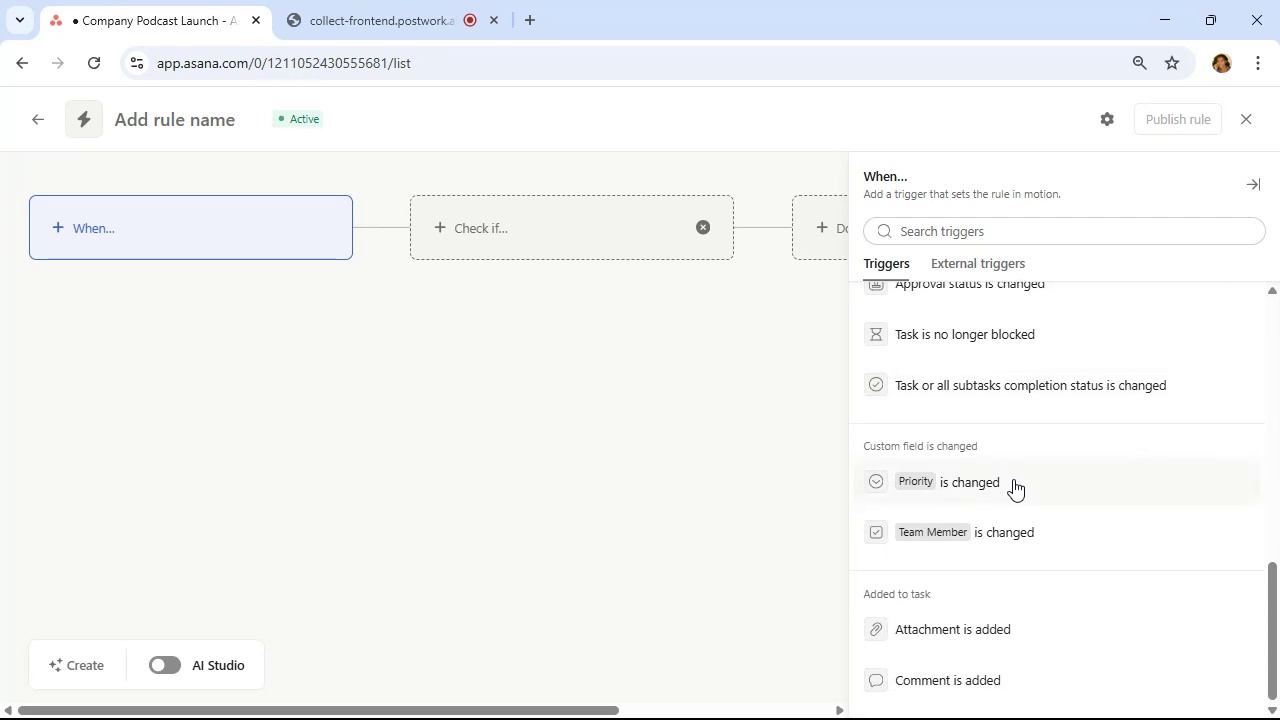 
left_click([1015, 483])
 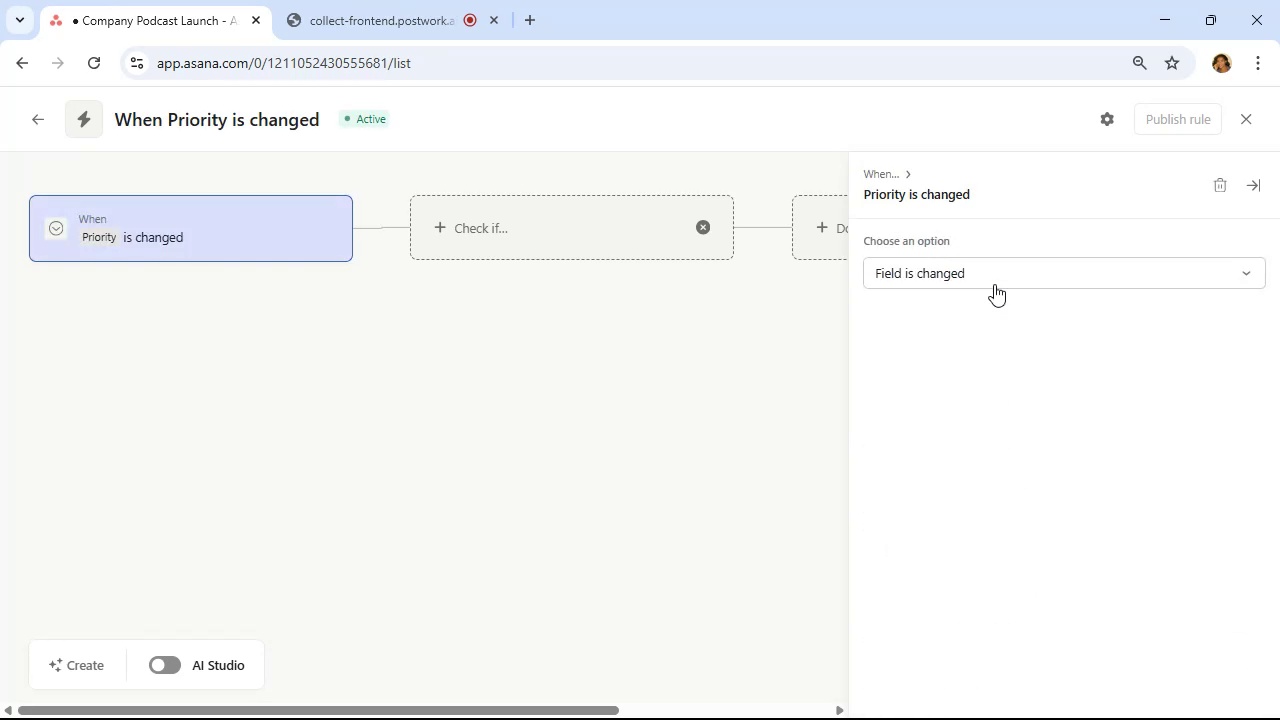 
left_click([994, 269])
 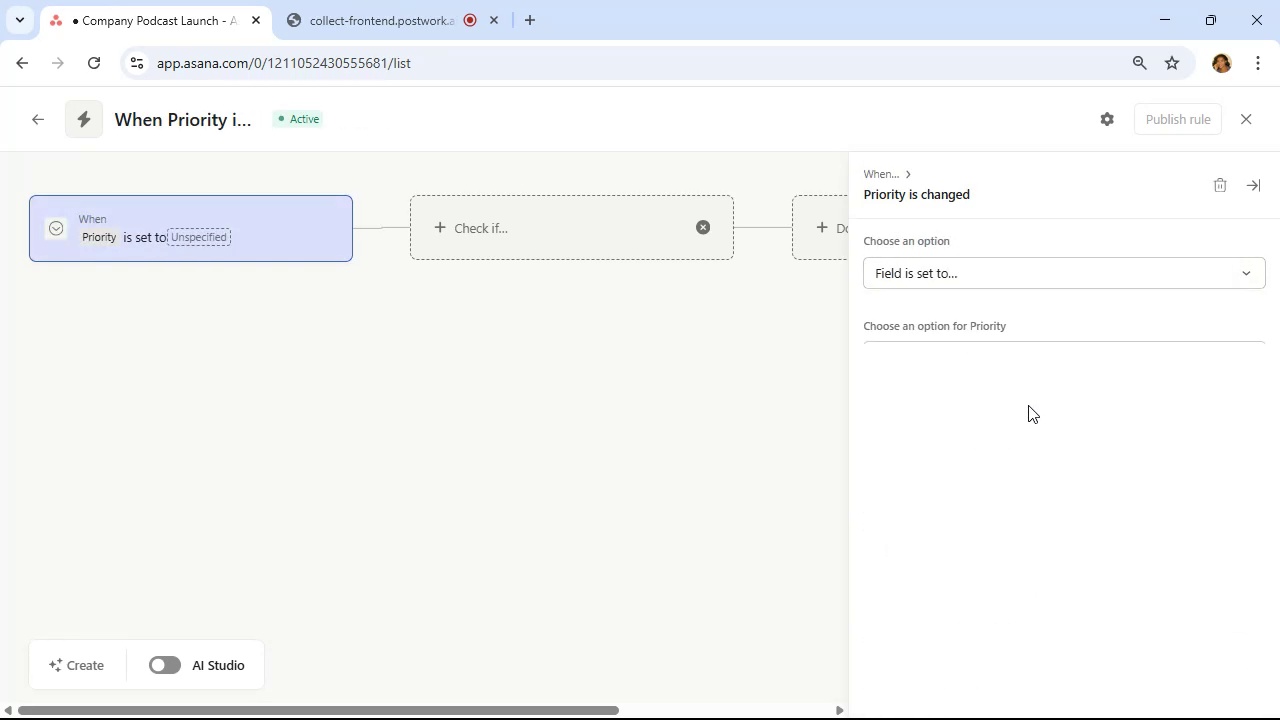 
left_click([1019, 354])
 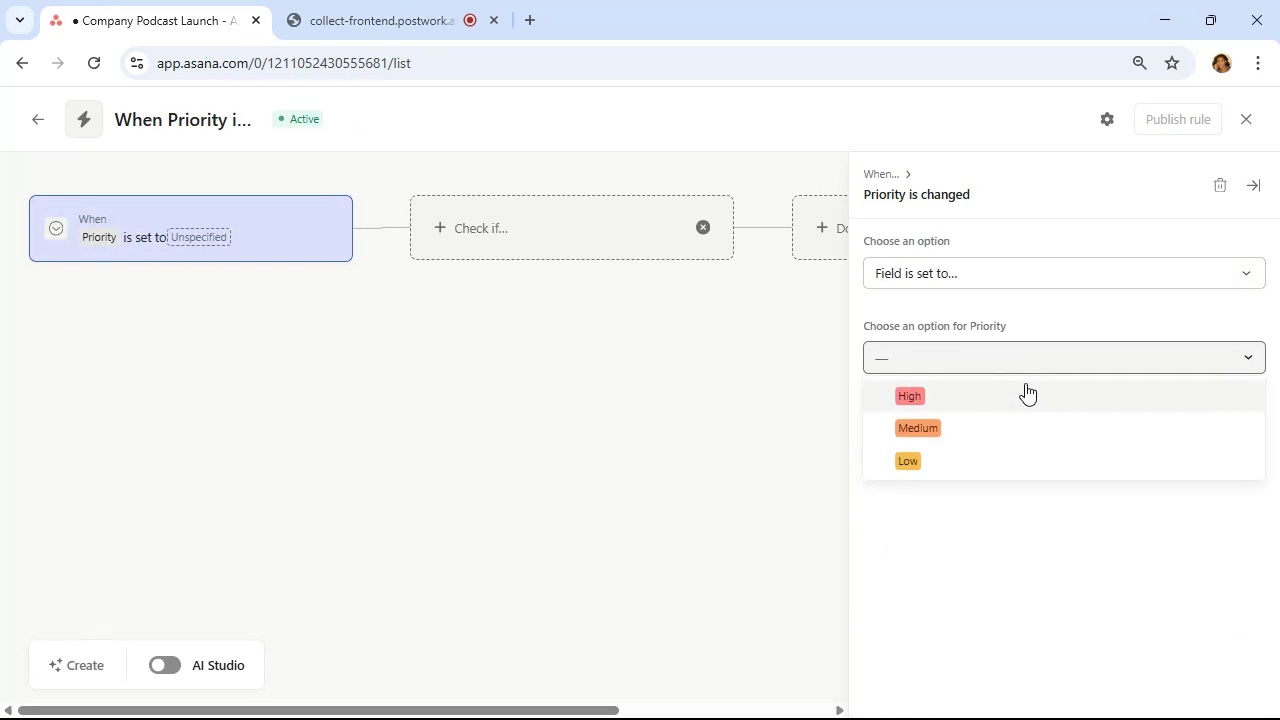 
left_click([1025, 384])
 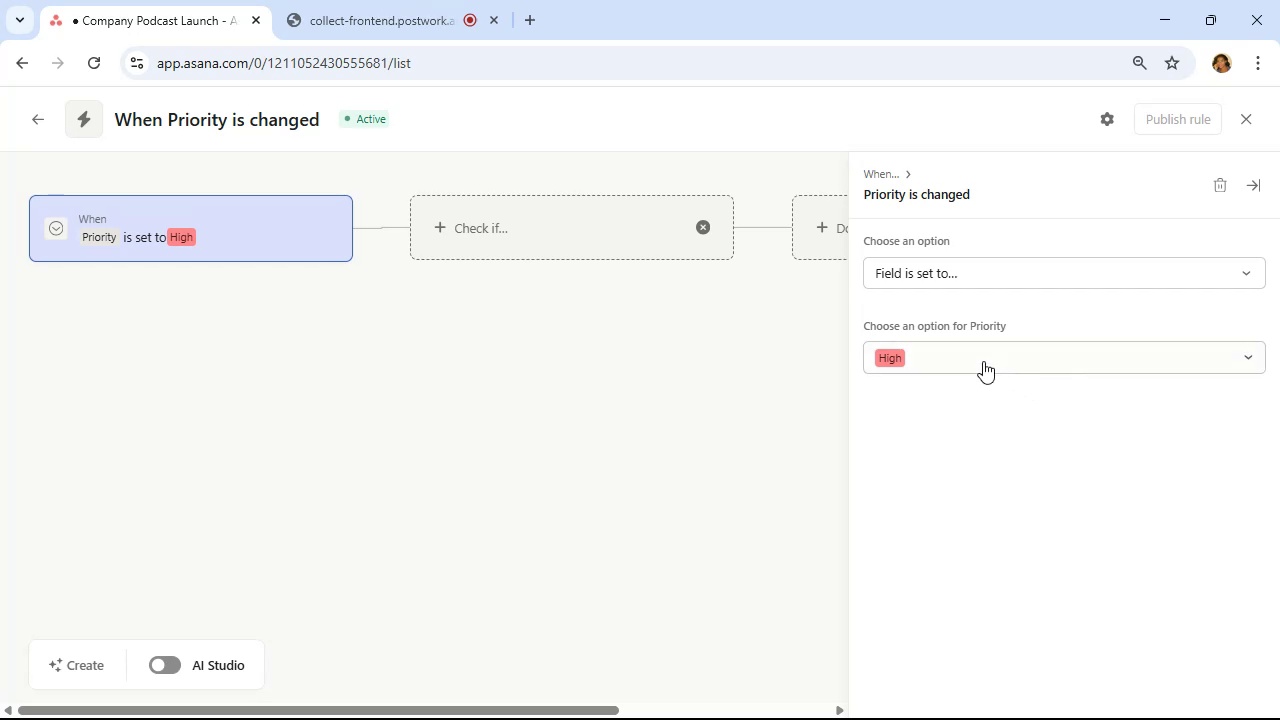 
wait(7.41)
 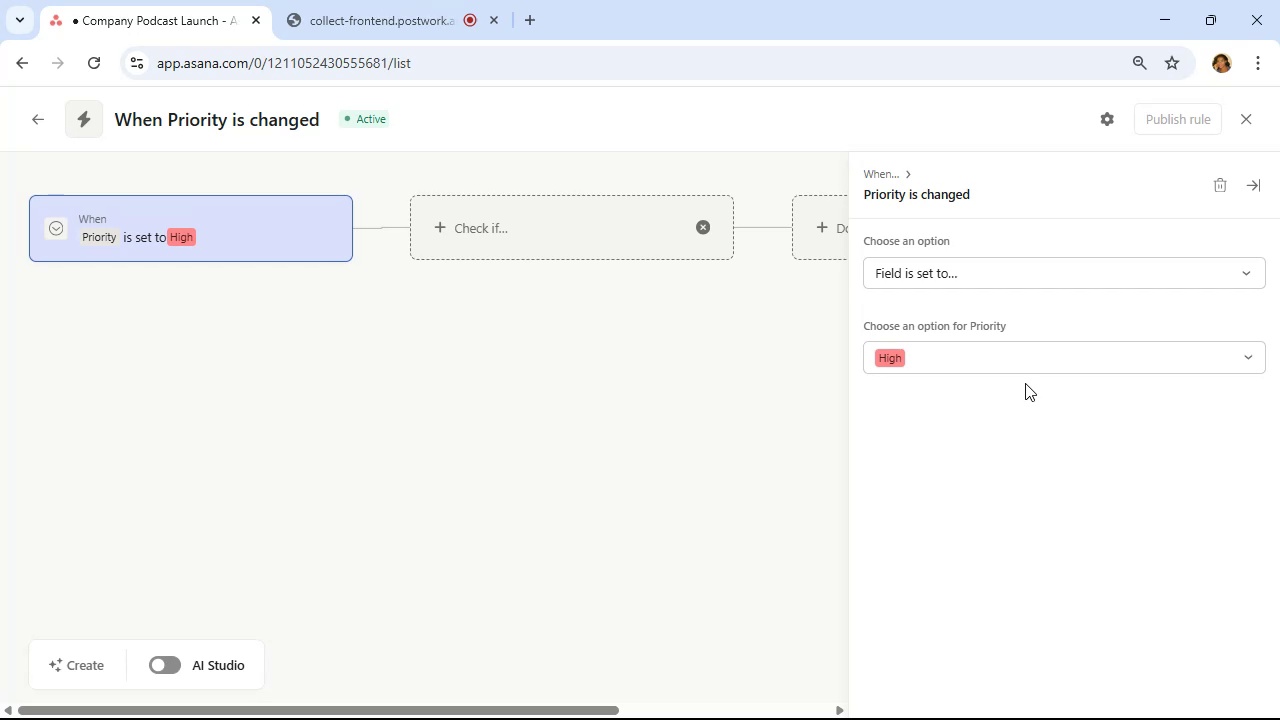 
left_click([830, 242])
 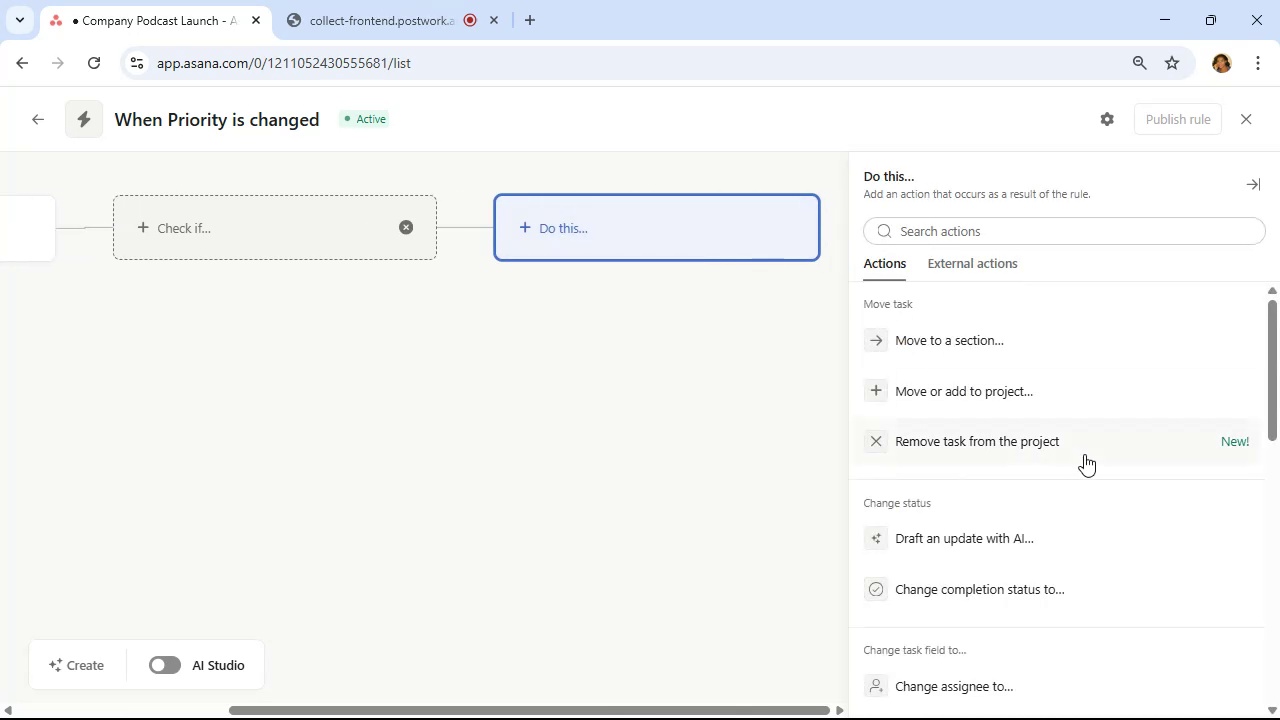 
scroll: coordinate [1084, 454], scroll_direction: down, amount: 5.0
 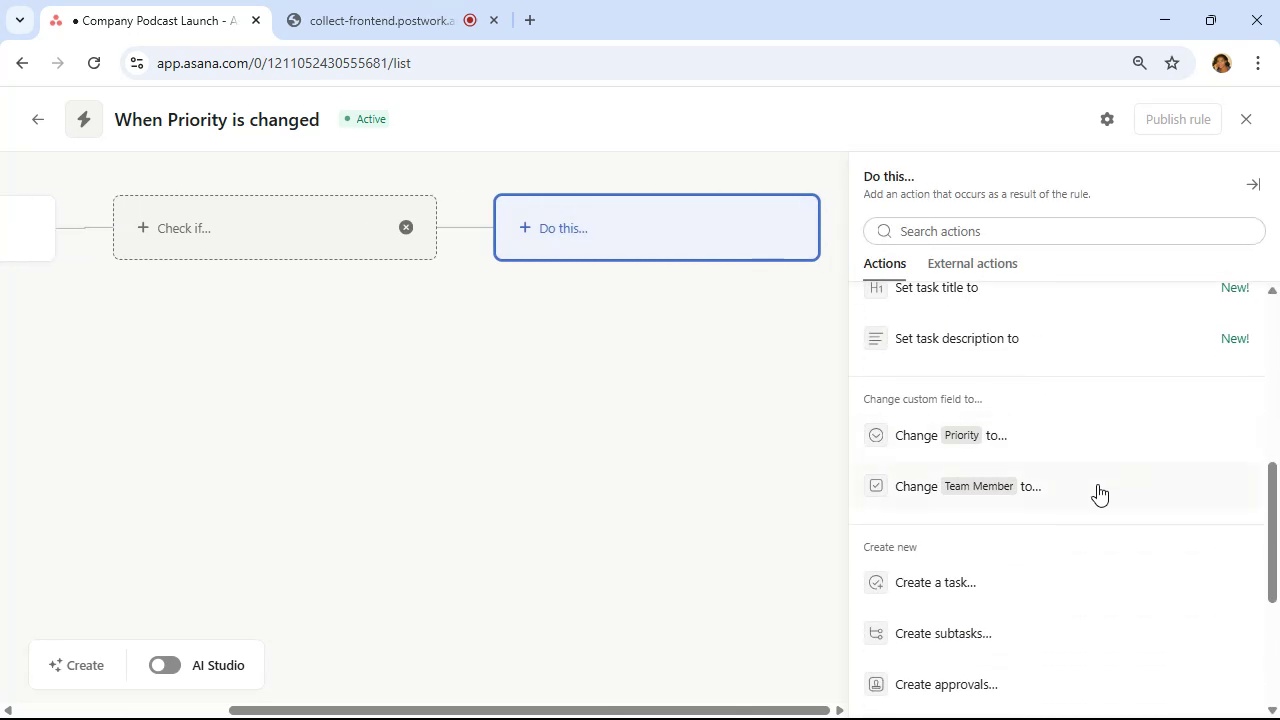 
left_click([1101, 493])
 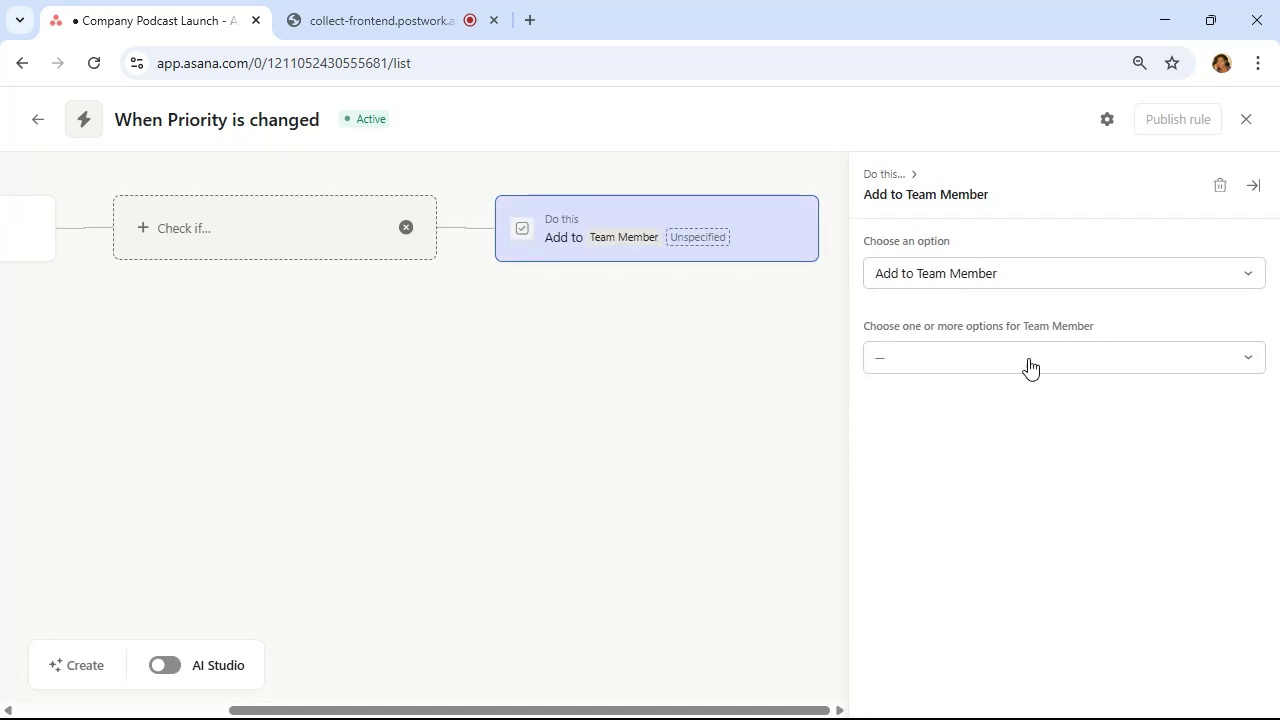 
left_click([1024, 350])
 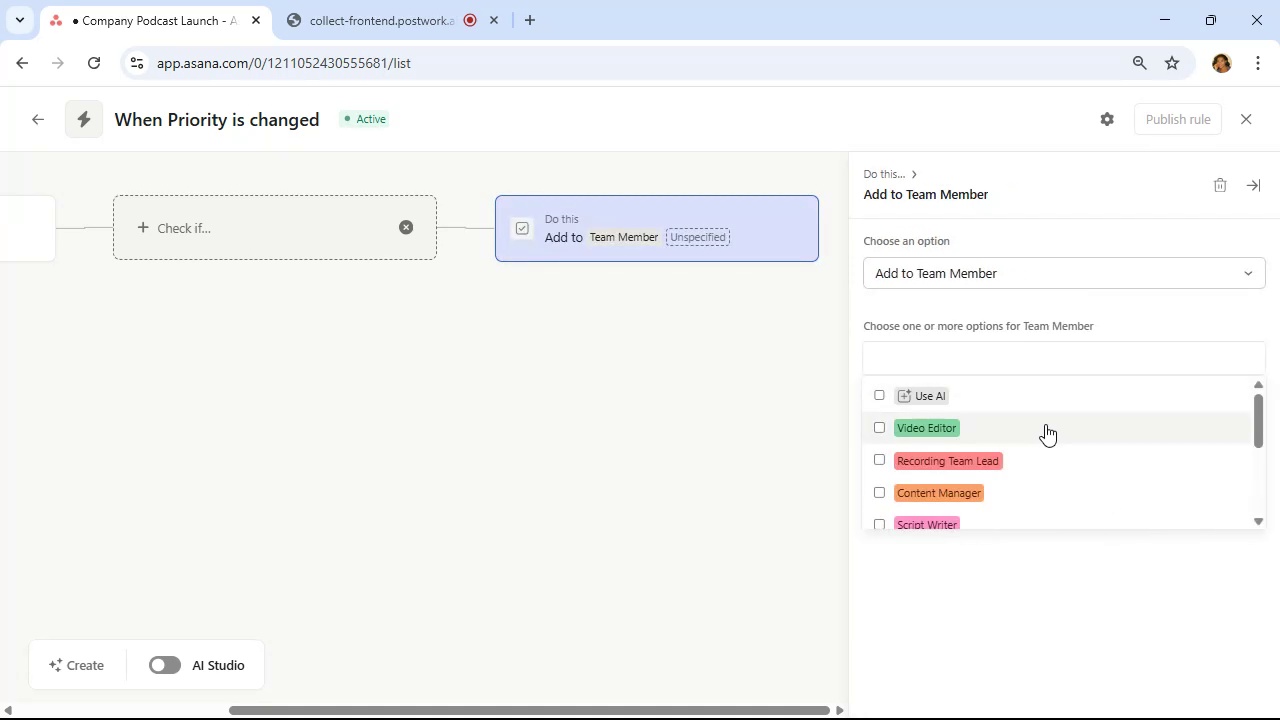 
scroll: coordinate [1045, 424], scroll_direction: down, amount: 2.0
 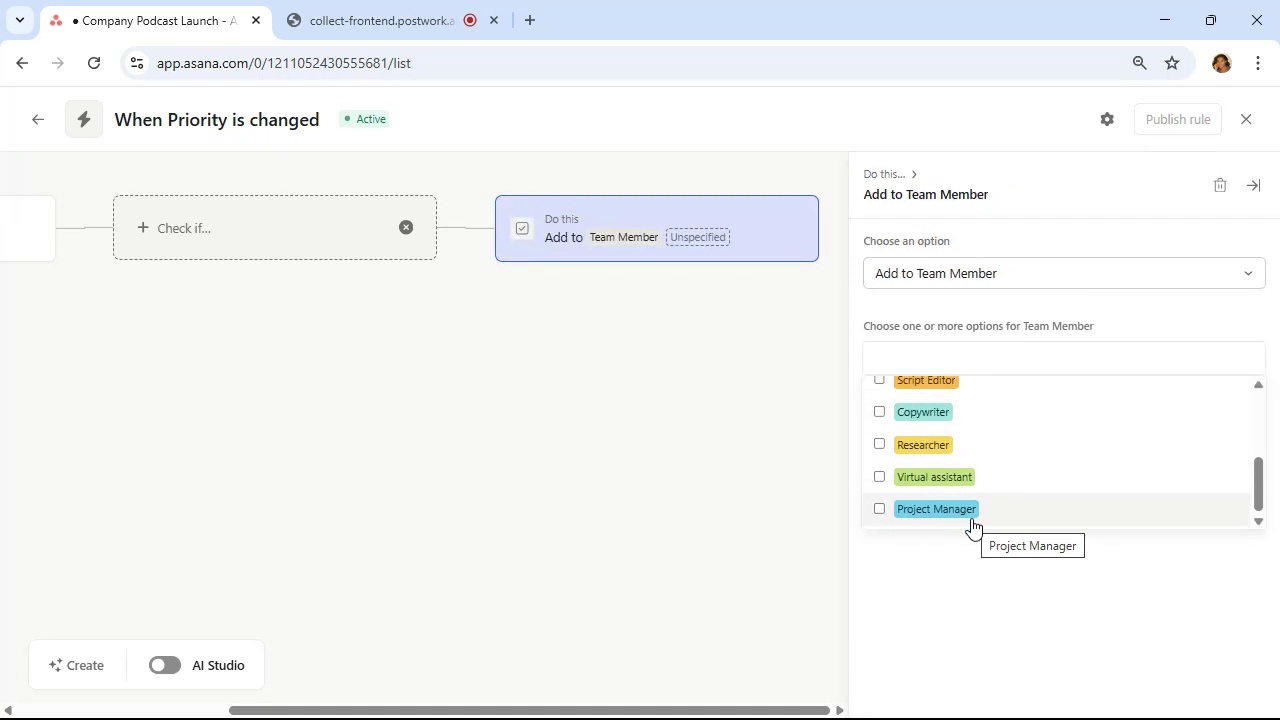 
left_click([971, 515])
 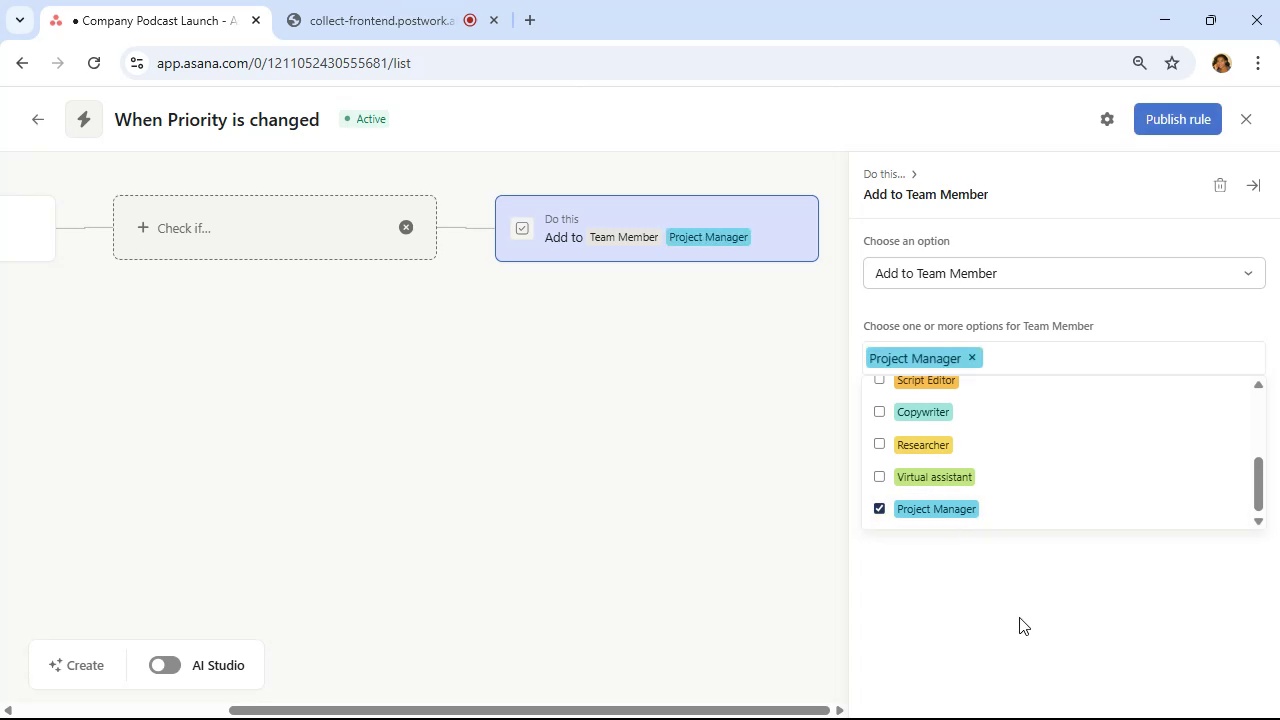 
left_click([1019, 617])
 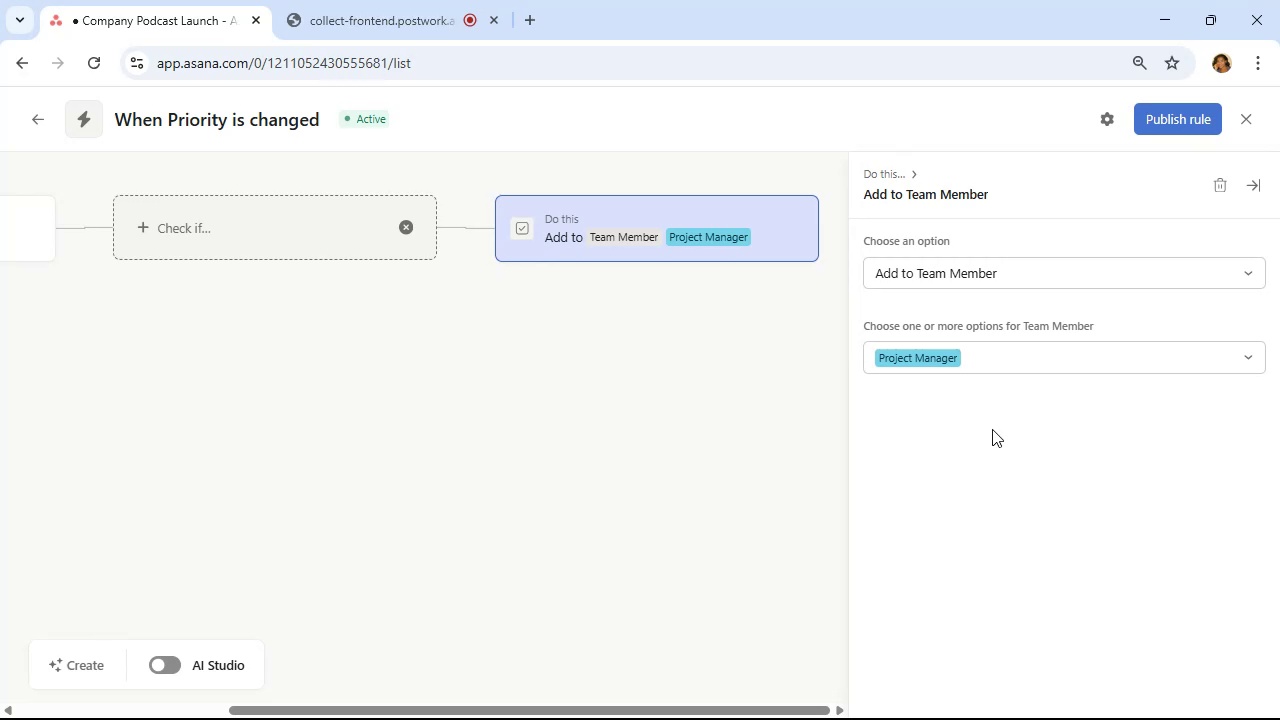 
wait(42.44)
 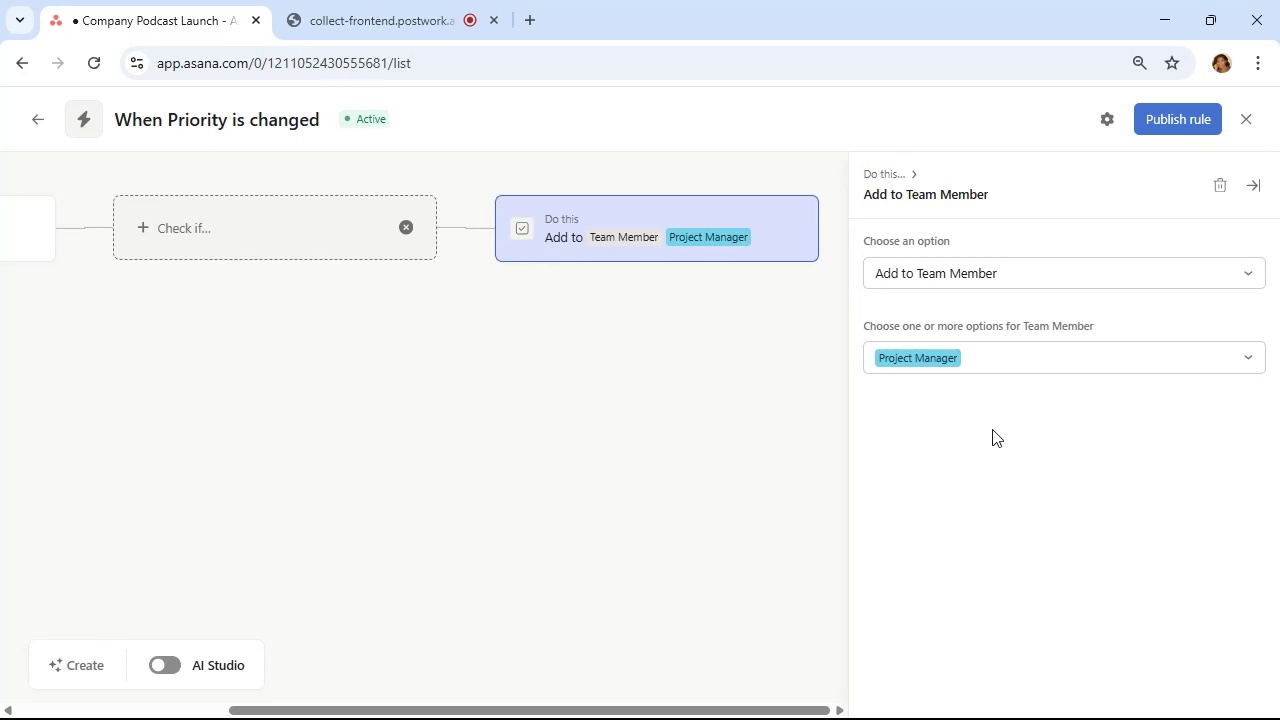 
left_click([316, 118])
 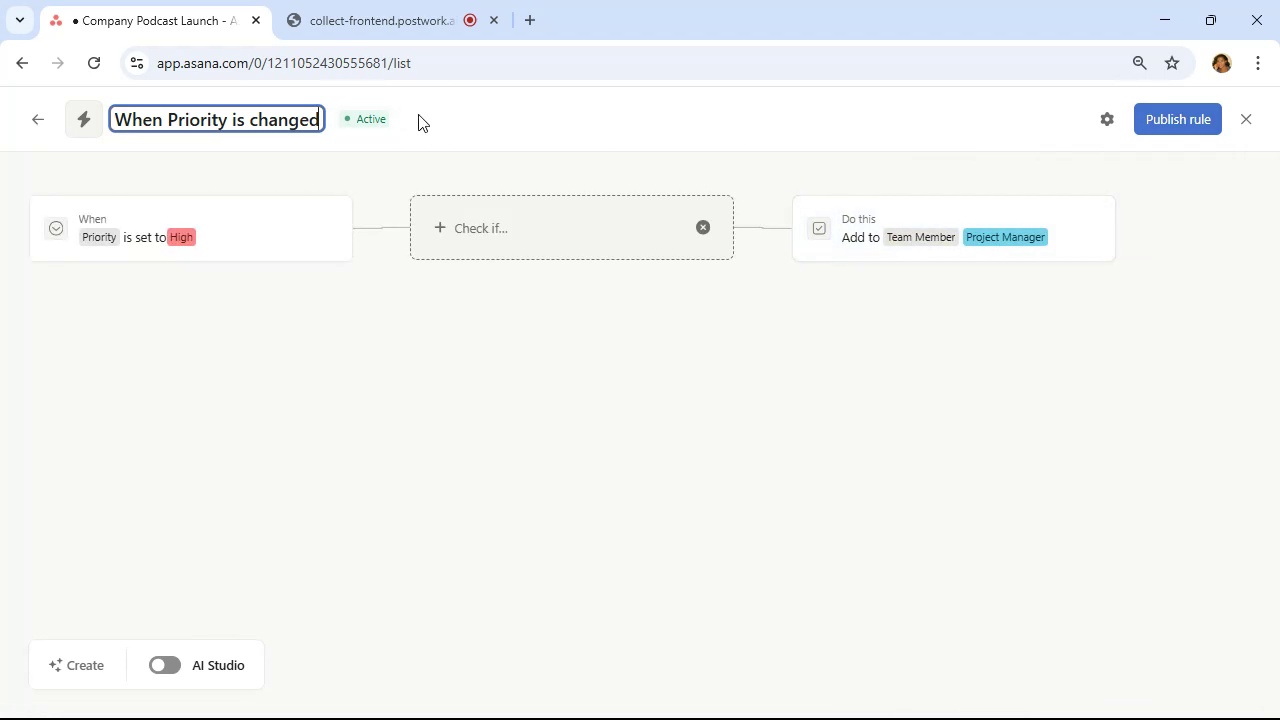 
key(Backspace)
key(Backspace)
key(Backspace)
key(Backspace)
key(Backspace)
key(Backspace)
key(Backspace)
type(high)
 